 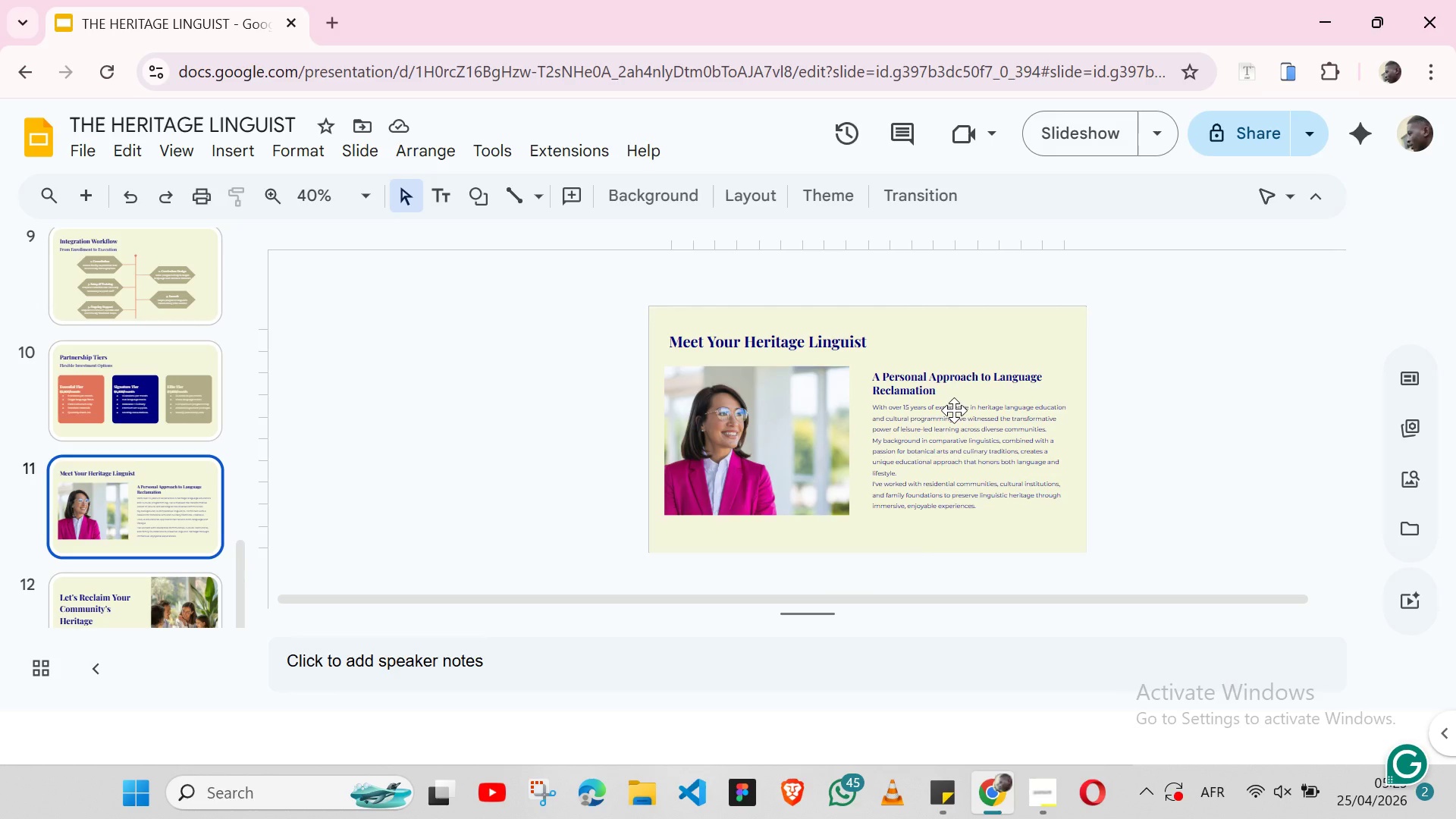 
scroll: coordinate [1012, 358], scroll_direction: up, amount: 3.0
 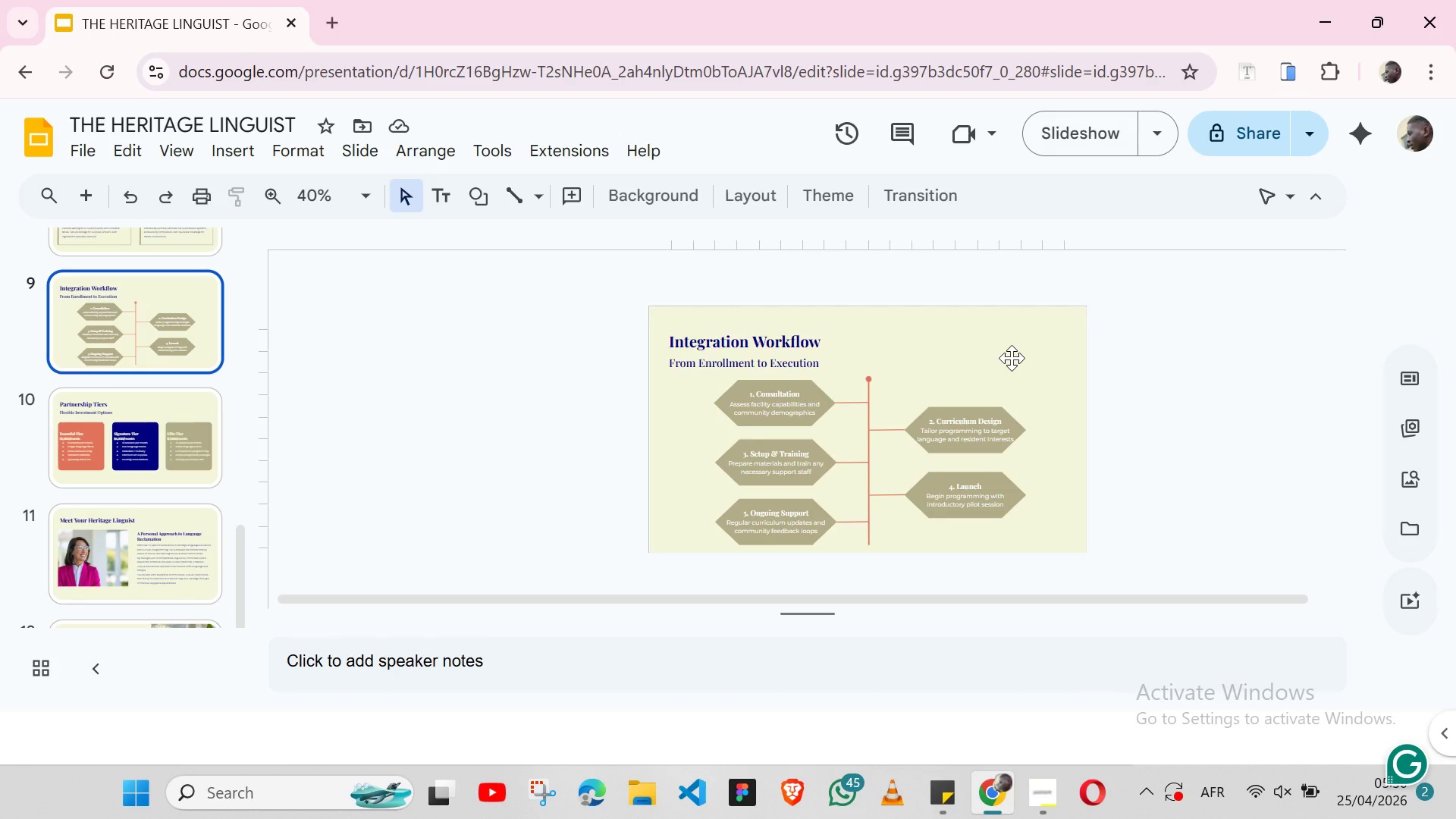 
scroll: coordinate [1012, 358], scroll_direction: down, amount: 1.0
 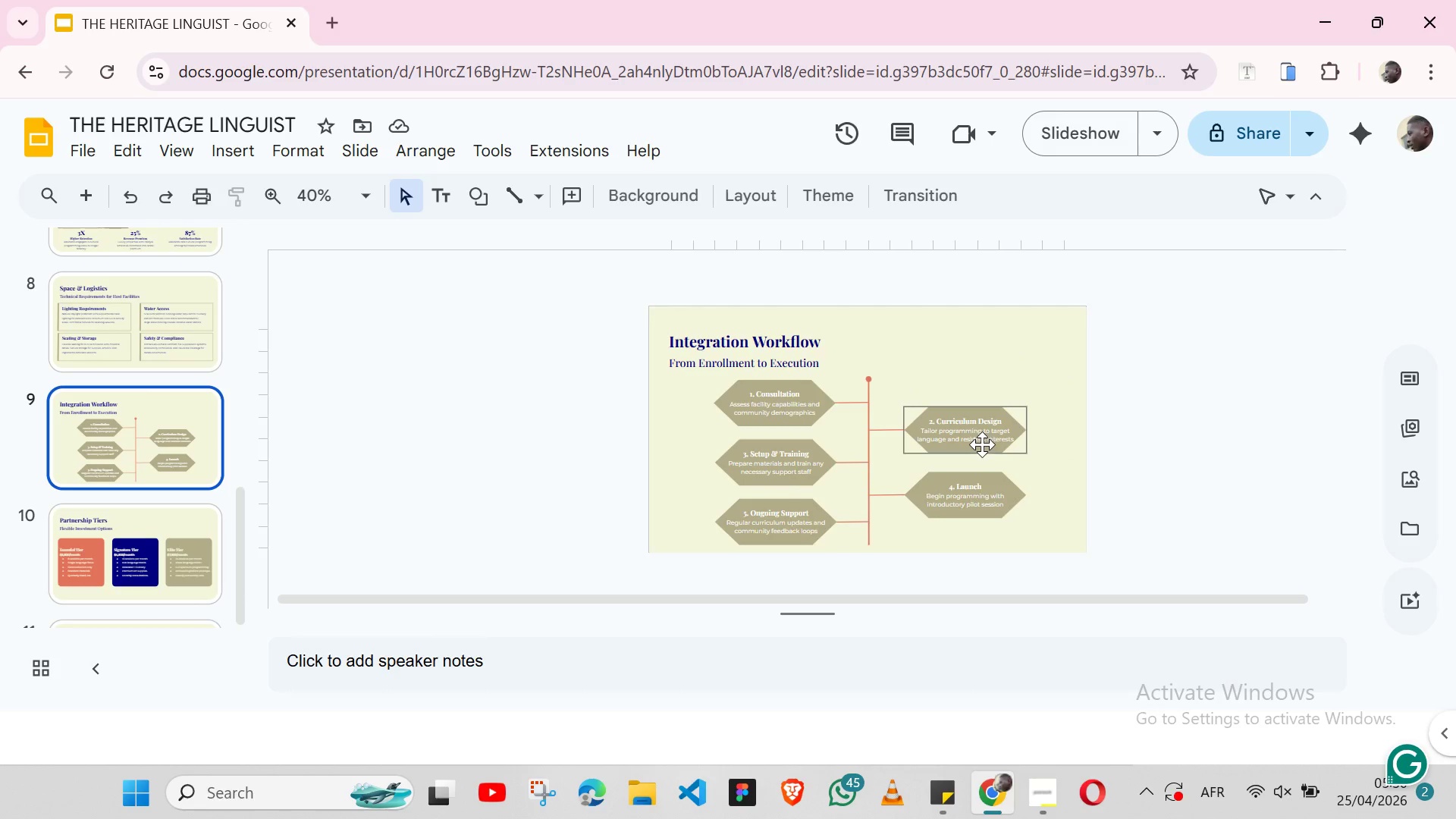 
scroll: coordinate [983, 437], scroll_direction: none, amount: 0.0
 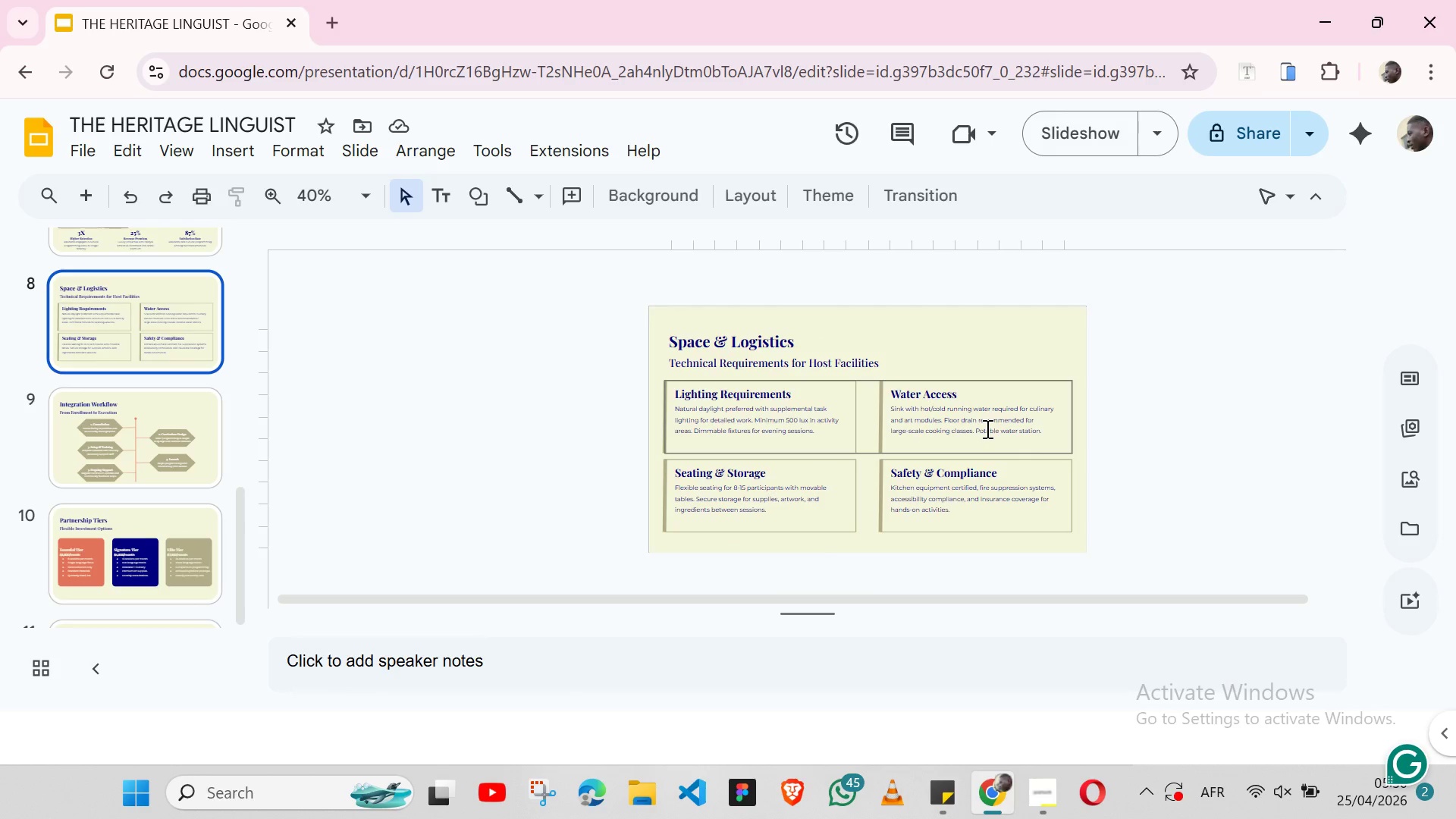 
scroll: coordinate [986, 428], scroll_direction: up, amount: 1.0
 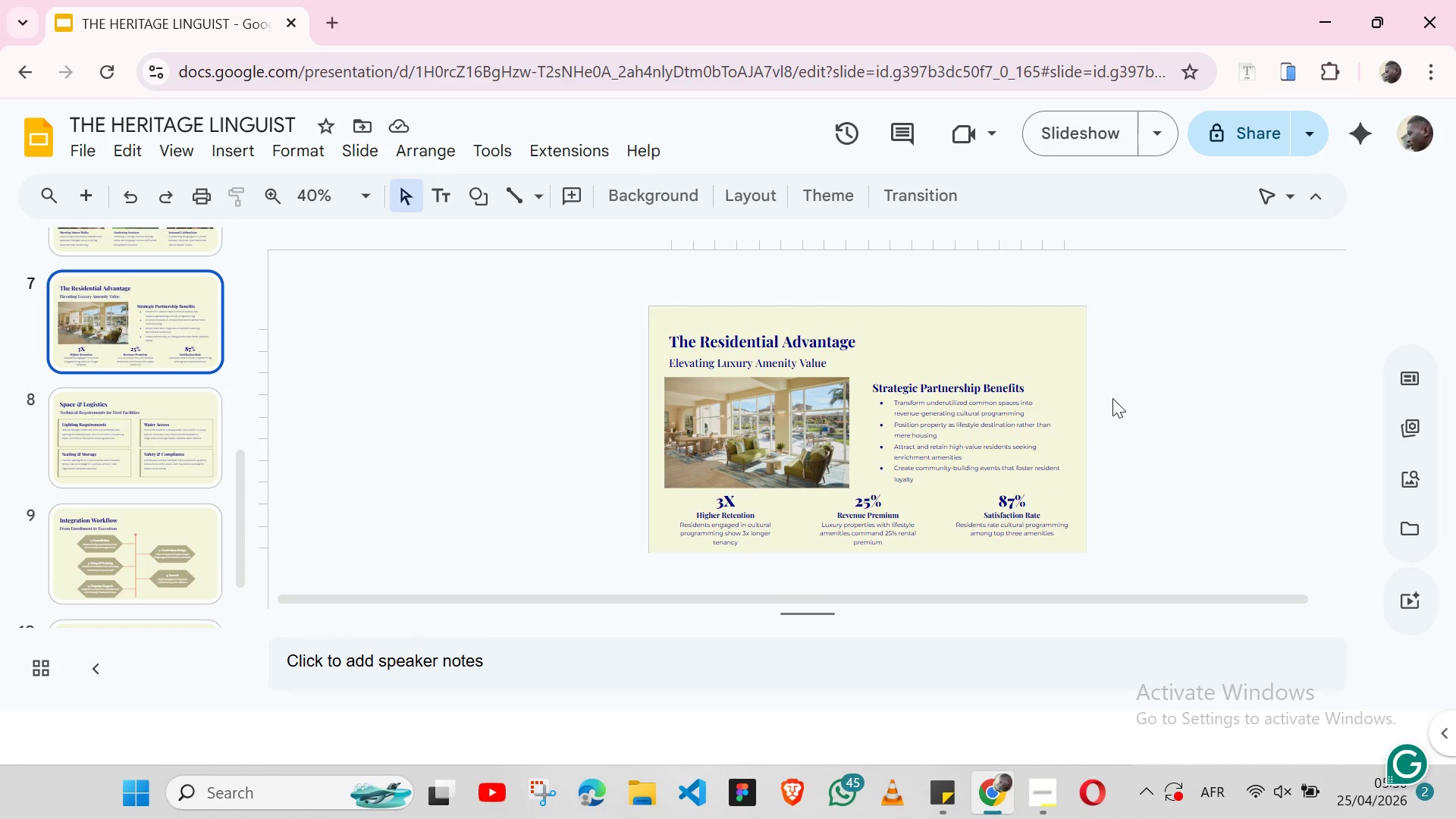 
wait(7.03)
 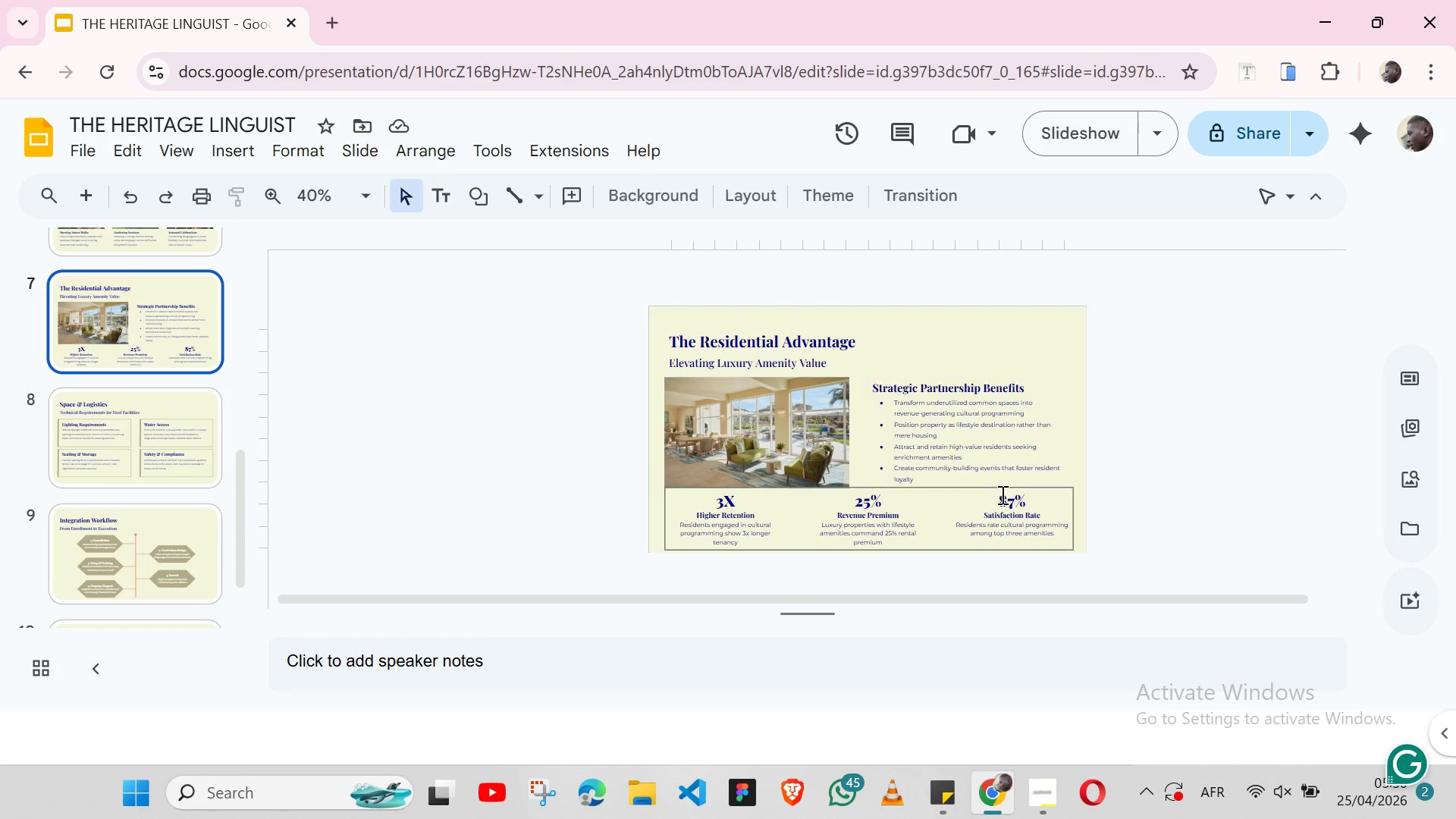 
left_click([946, 516])
 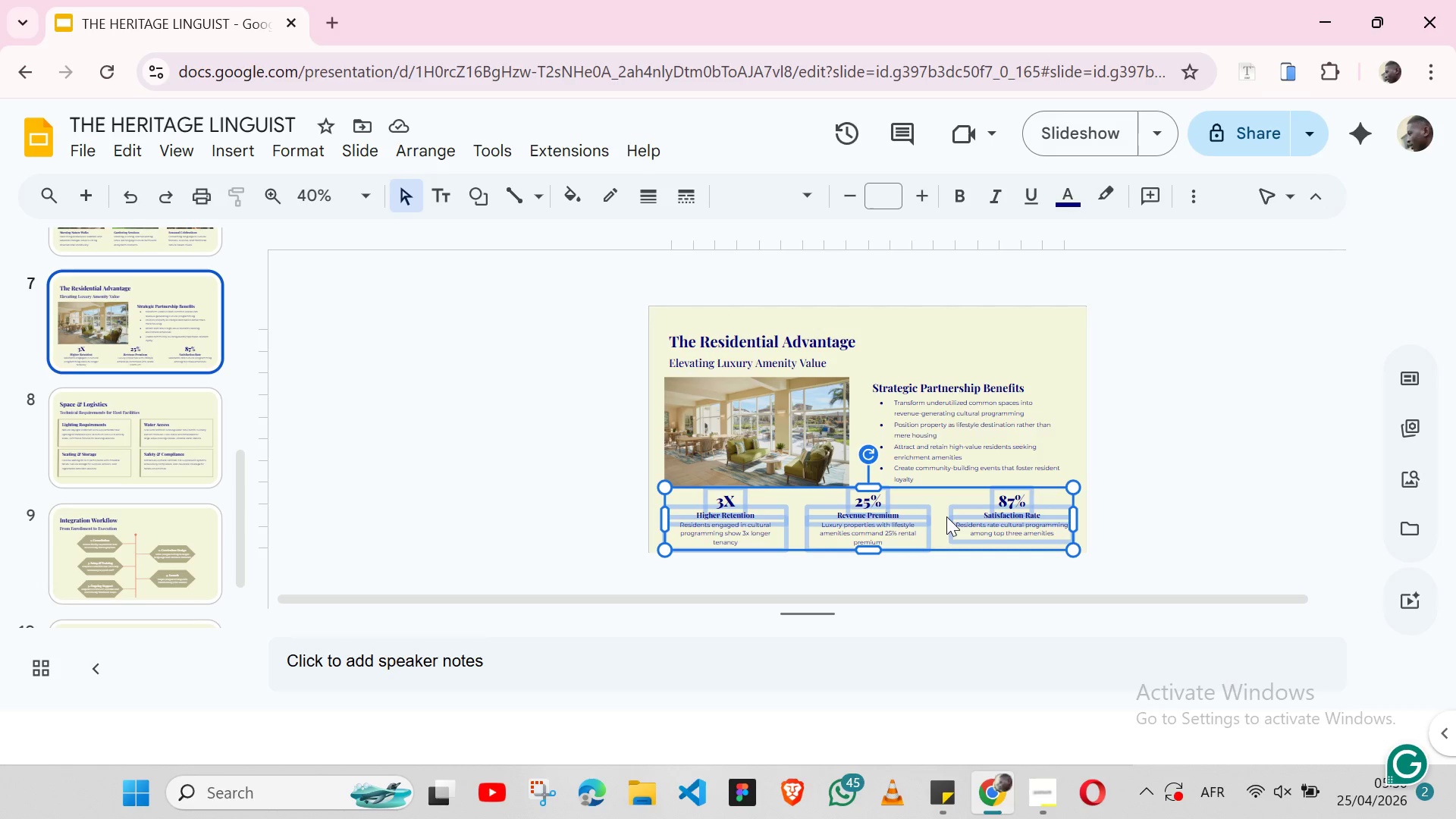 
key(ArrowDown)
 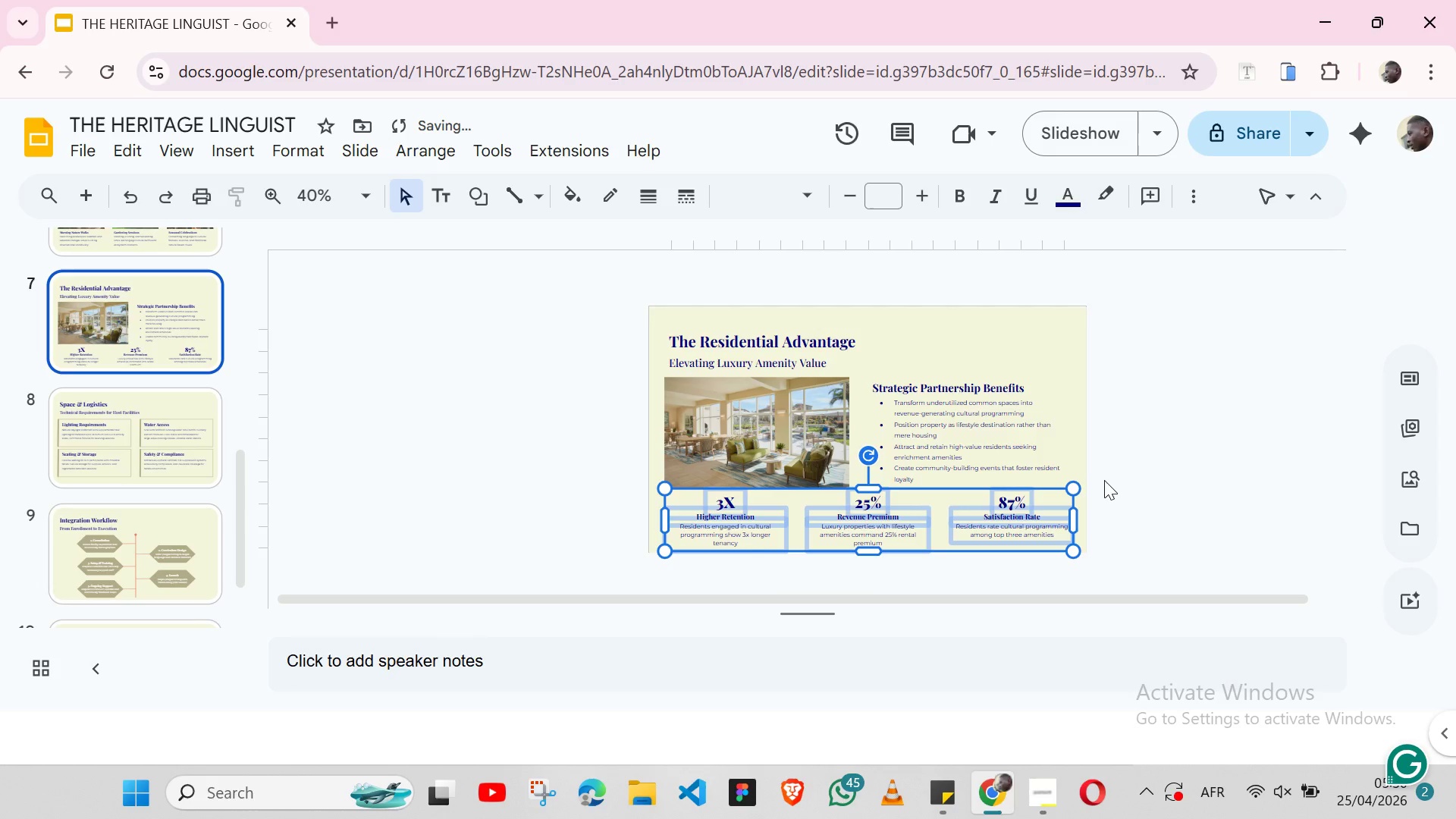 
left_click([1107, 482])
 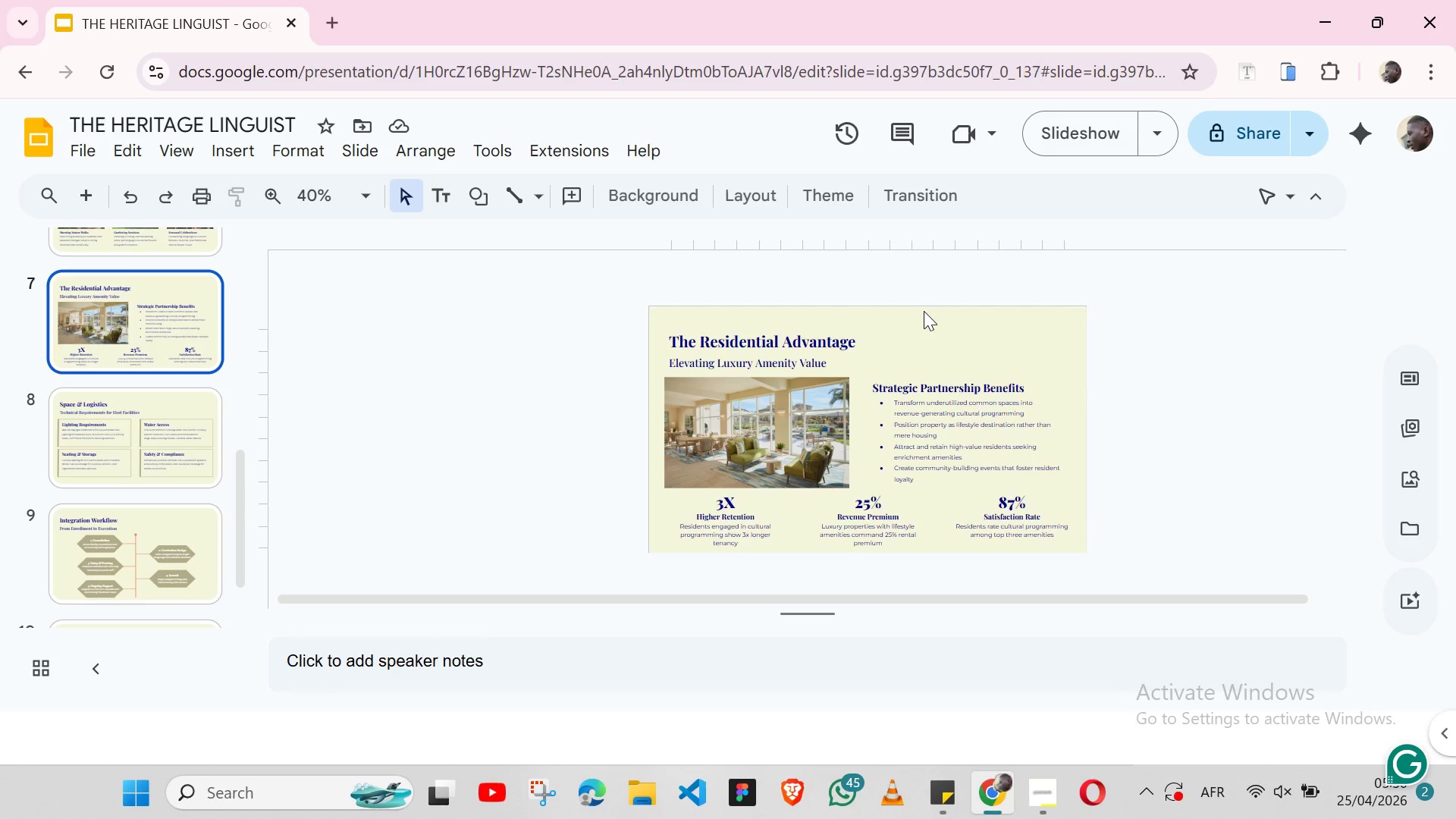 
wait(20.78)
 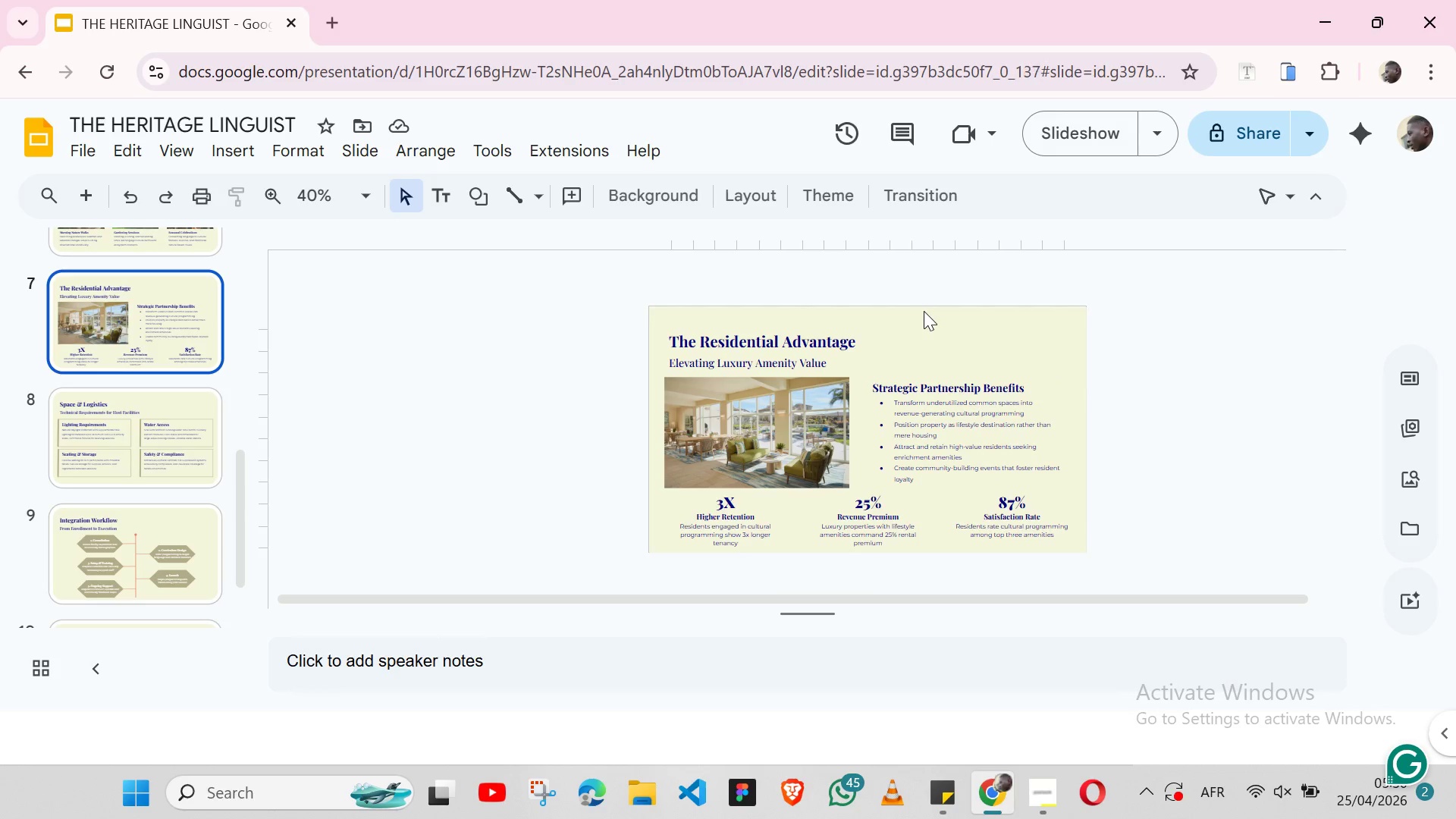 
left_click([1214, 146])
 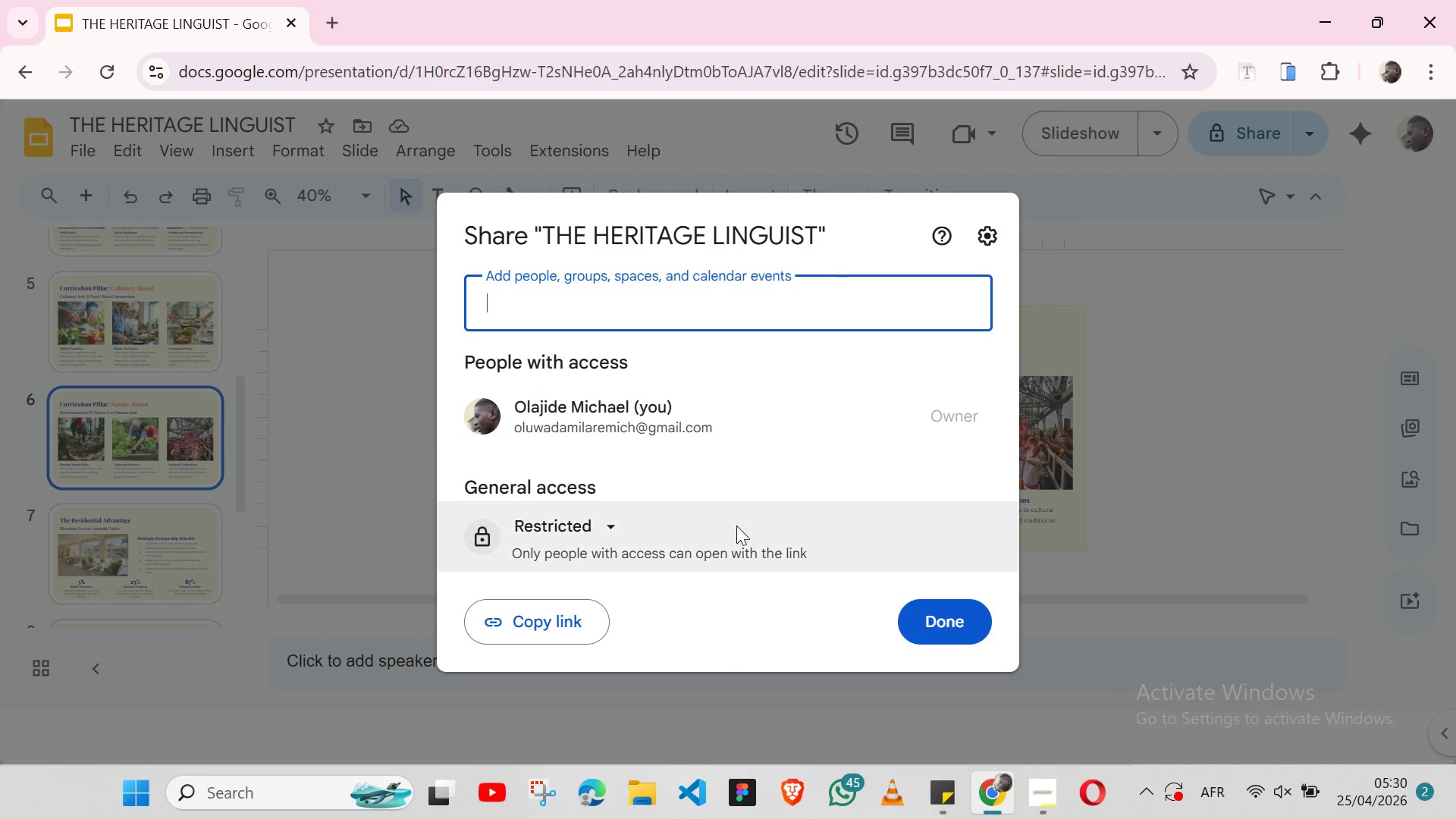 
left_click([614, 529])
 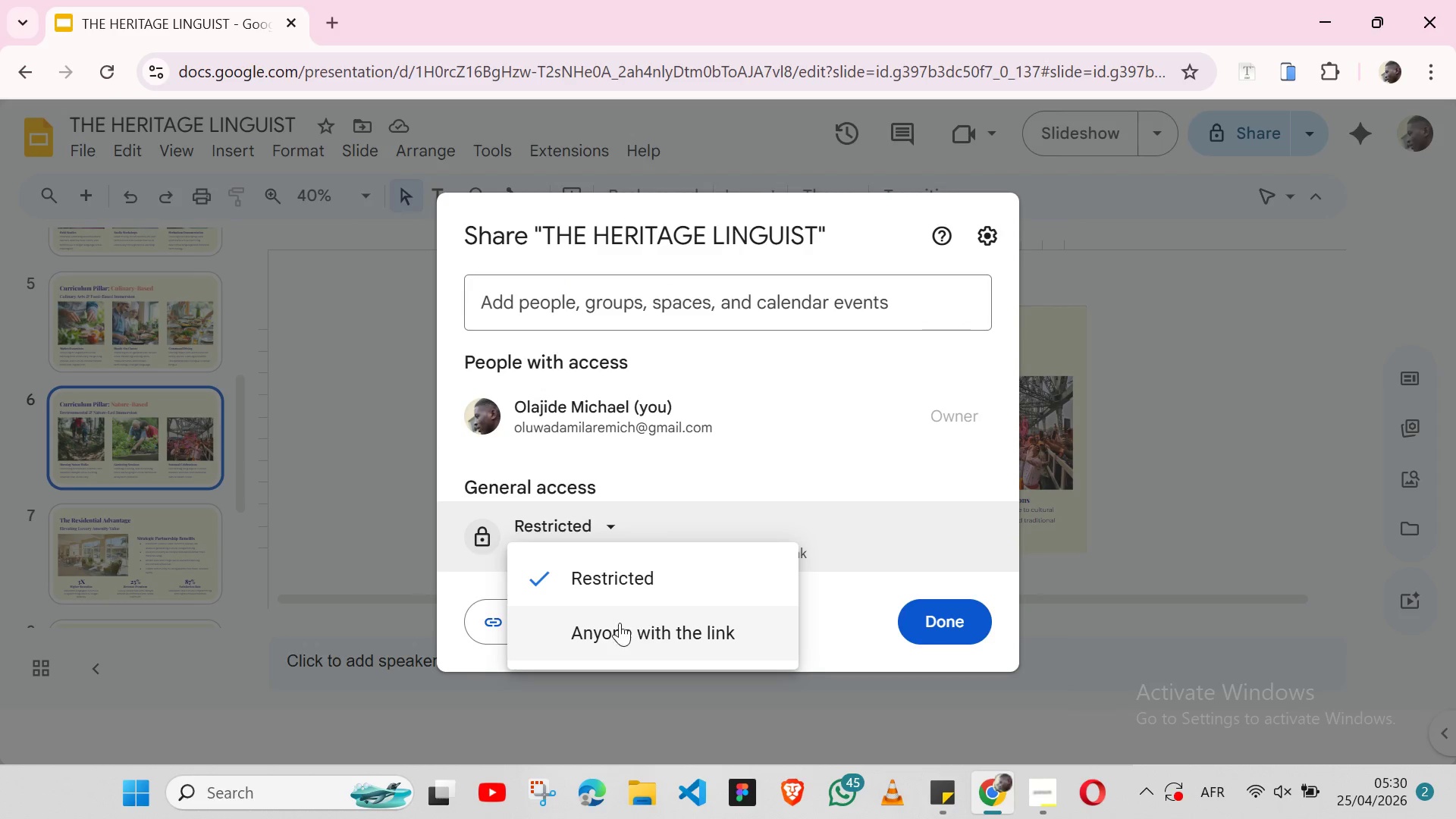 
left_click([617, 630])
 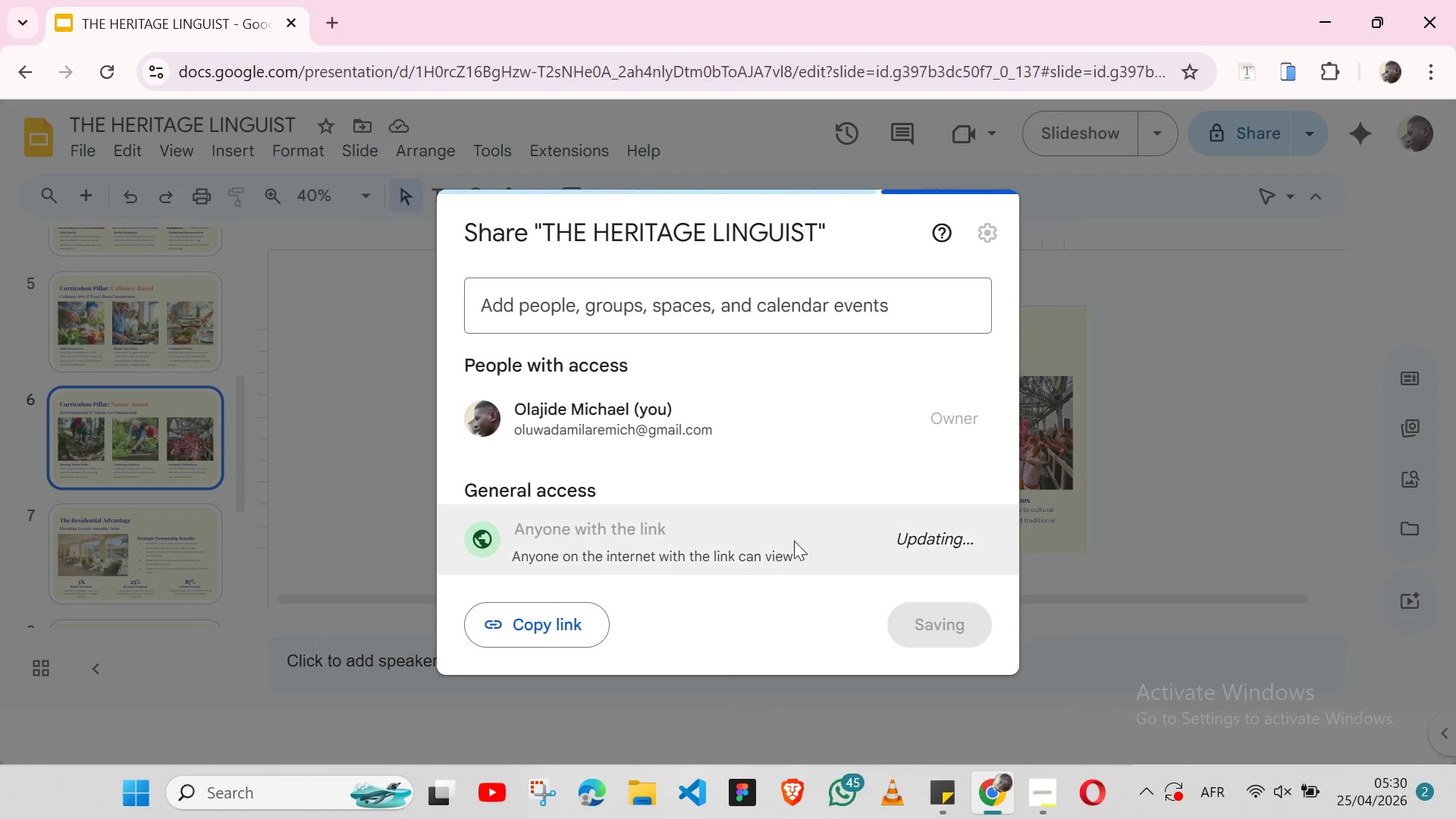 
mouse_move([886, 522])
 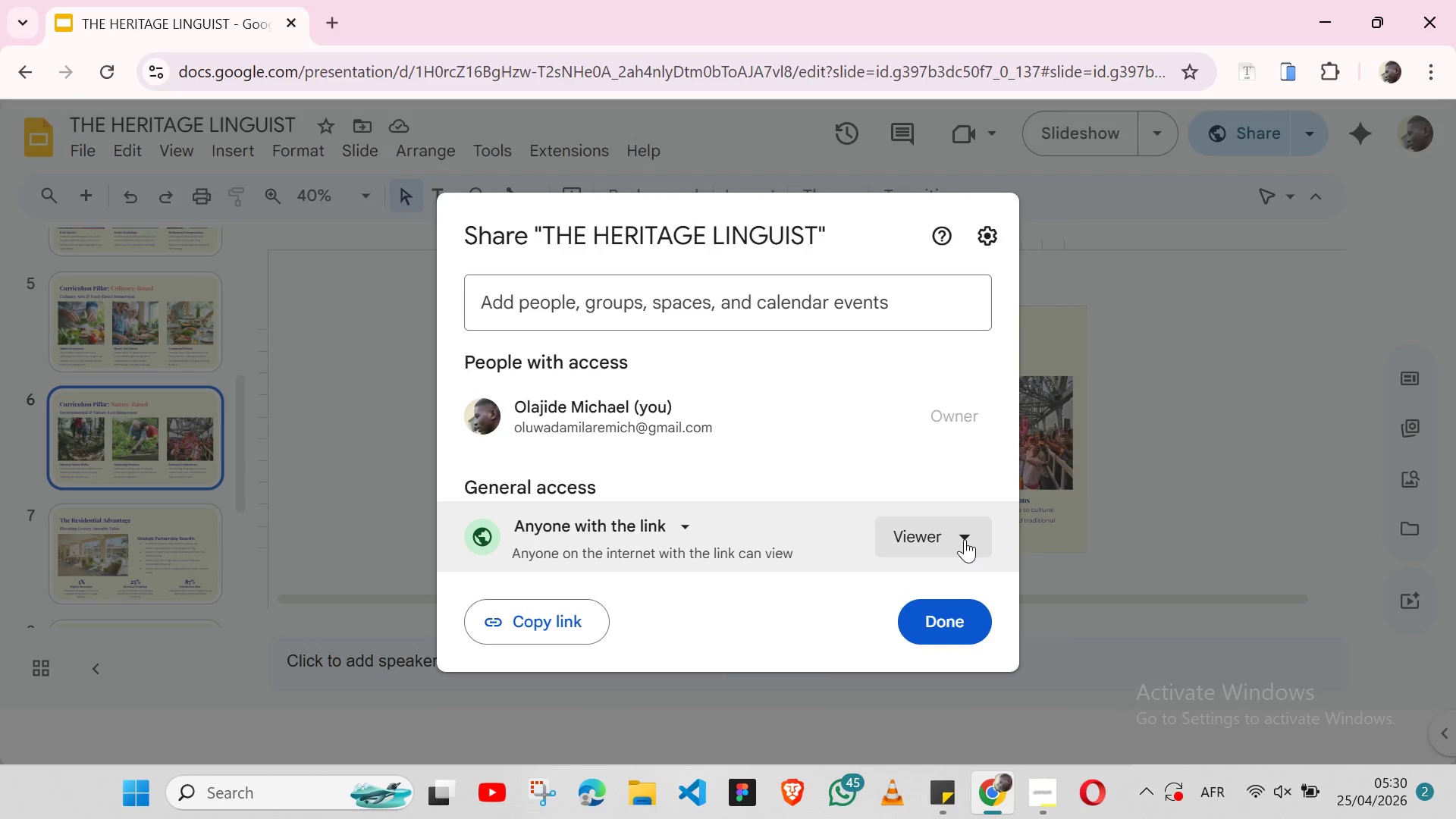 
left_click([965, 539])
 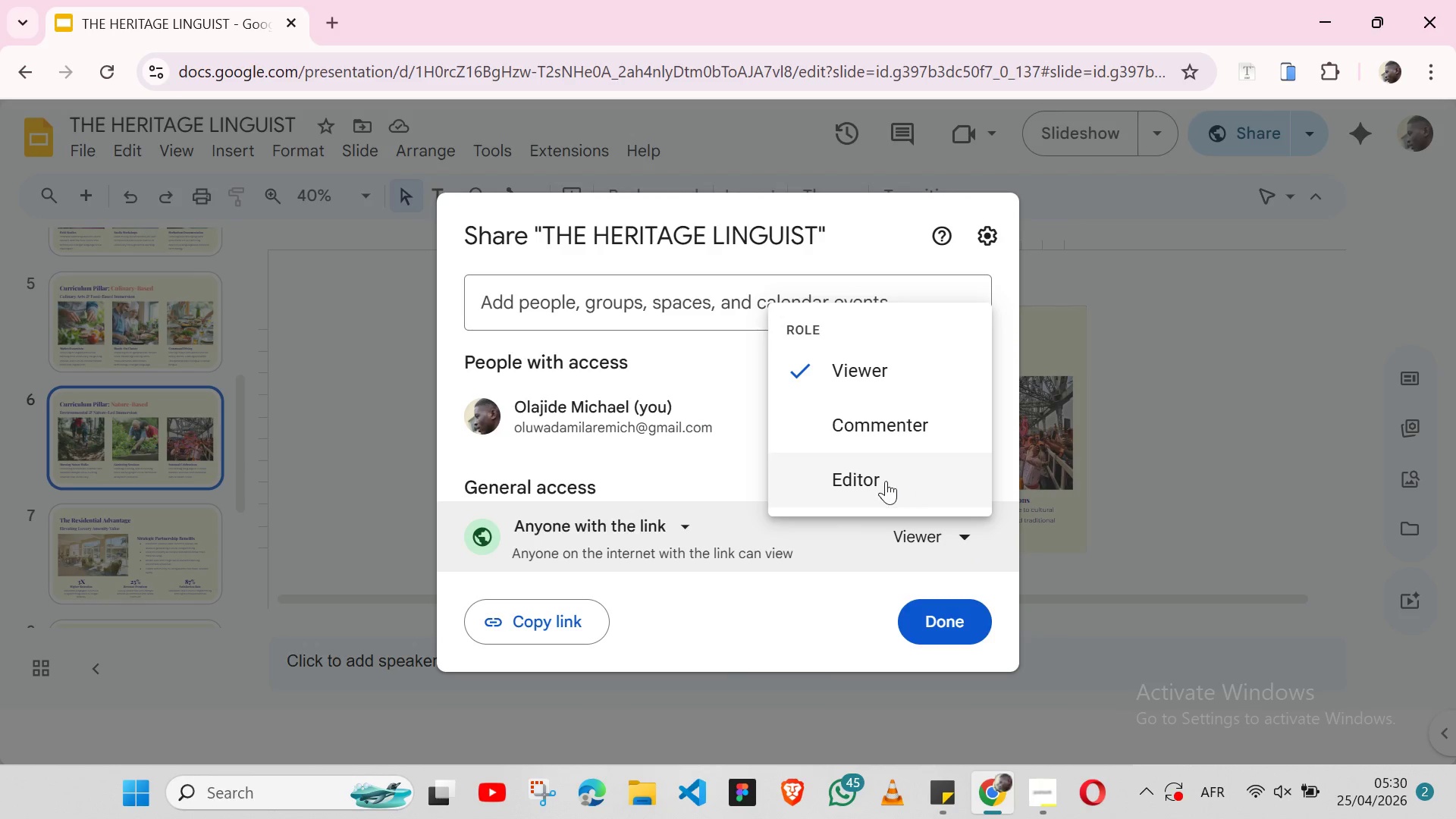 
left_click([884, 481])
 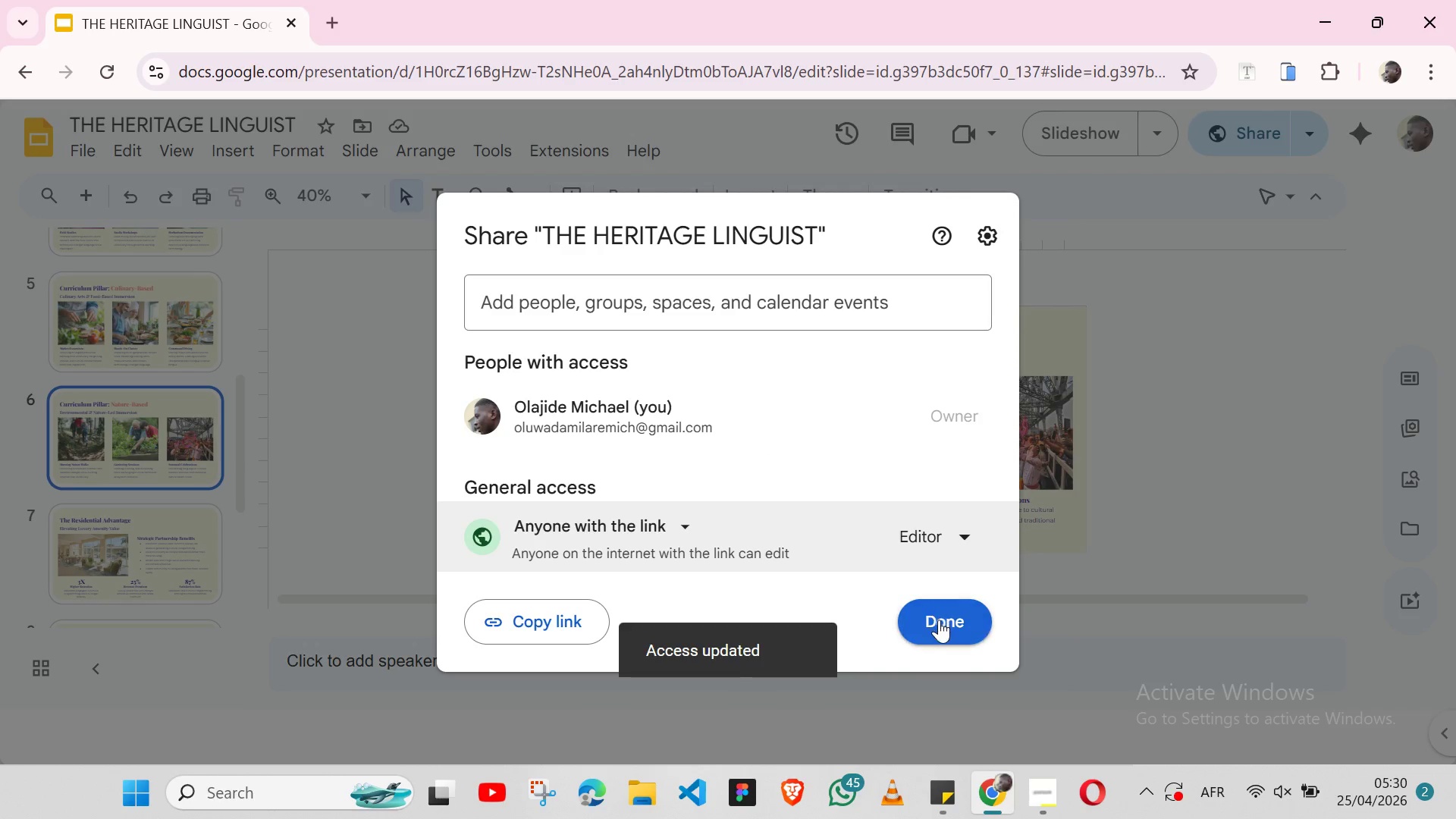 
left_click([939, 620])
 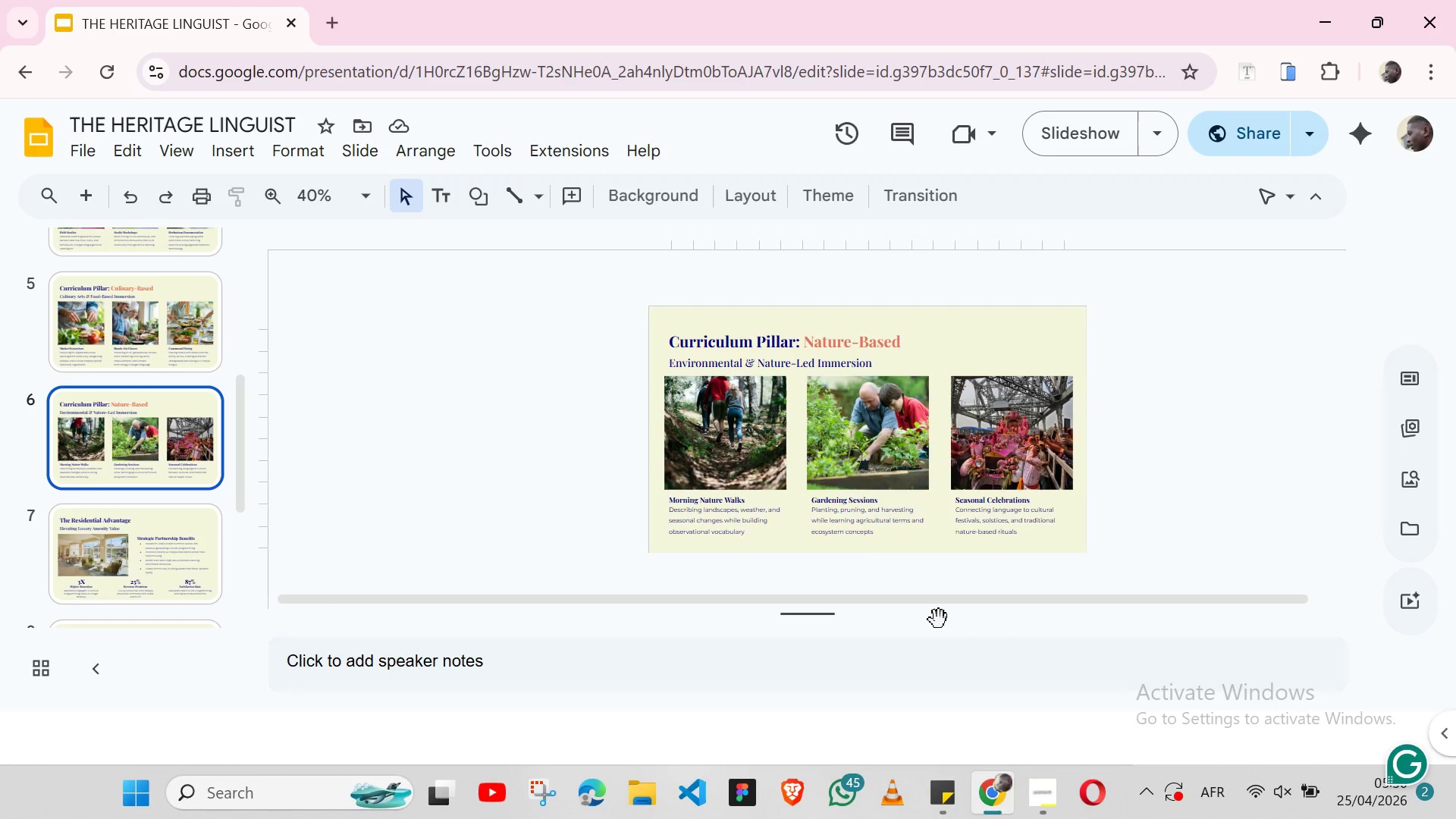 
wait(8.06)
 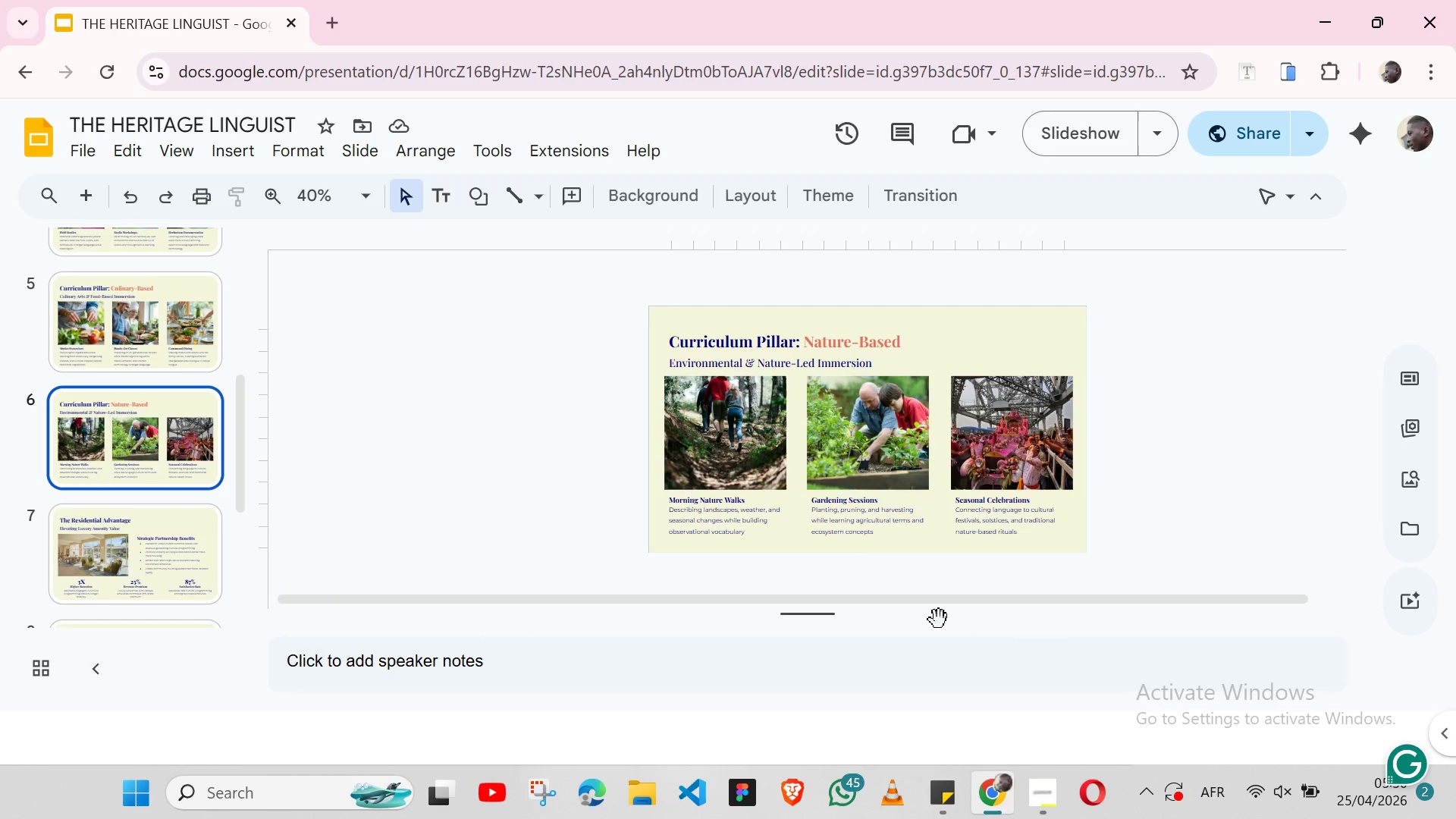 
double_click([1020, 427])
 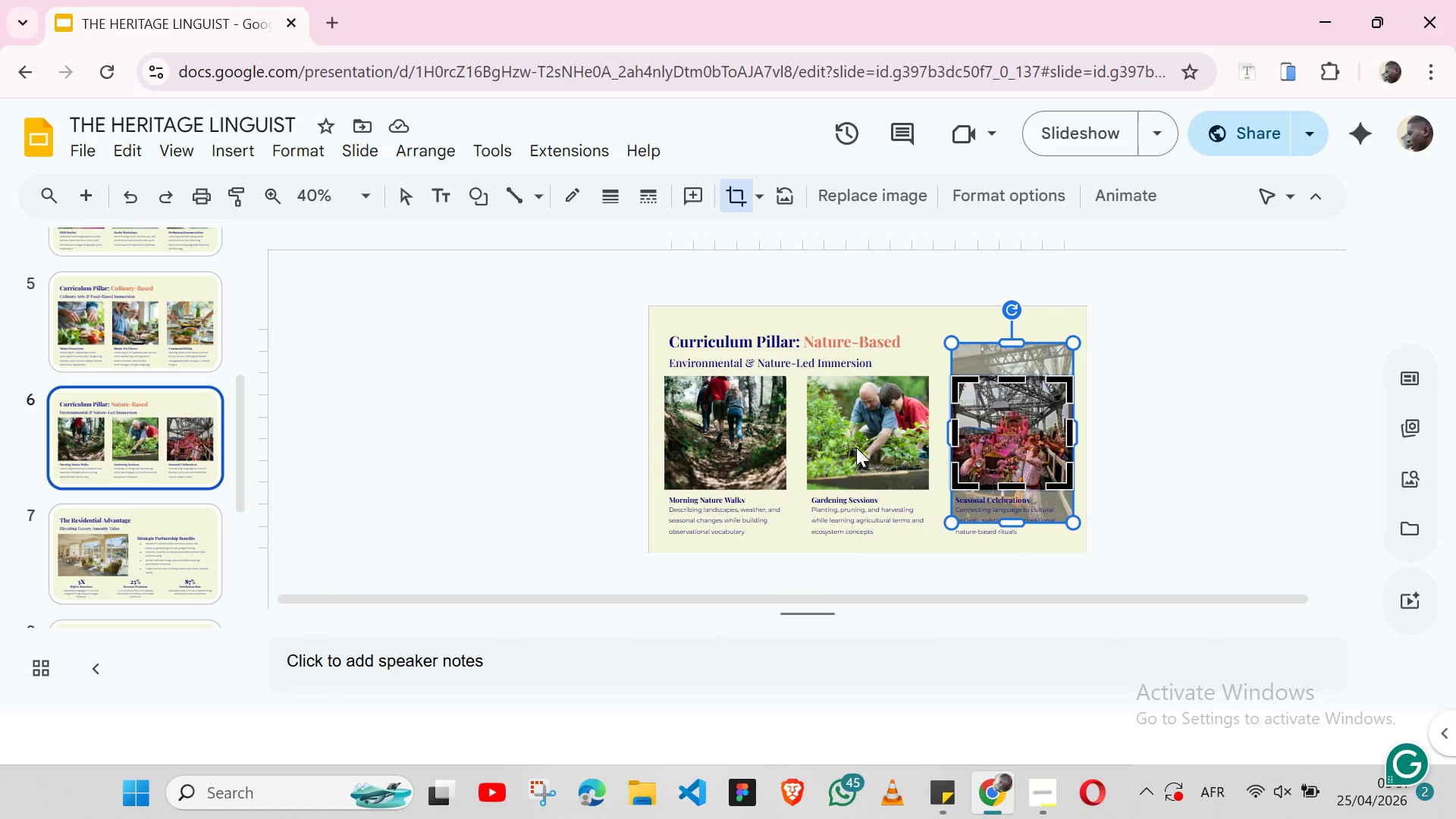 
double_click([856, 447])
 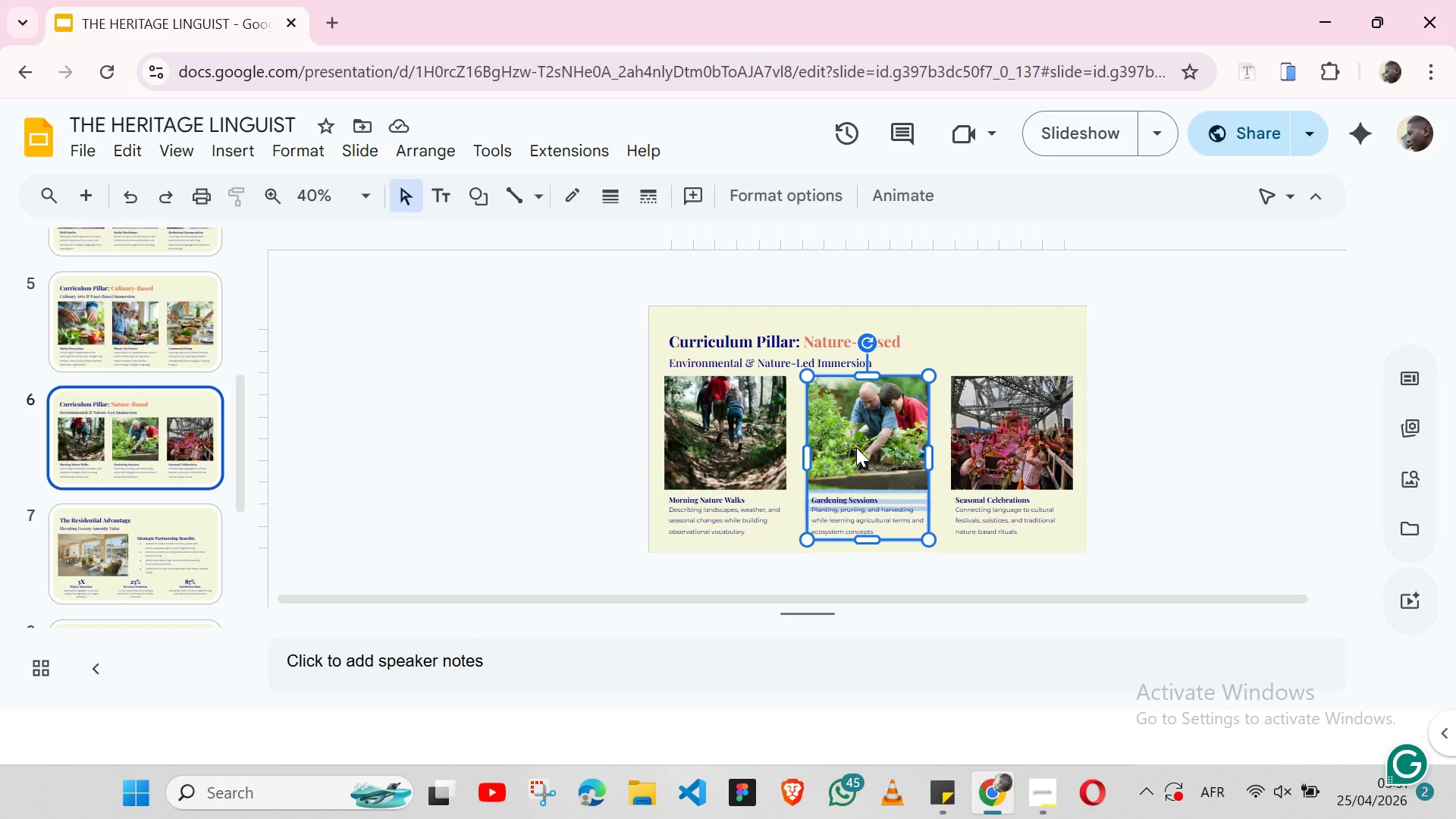 
left_click([856, 447])
 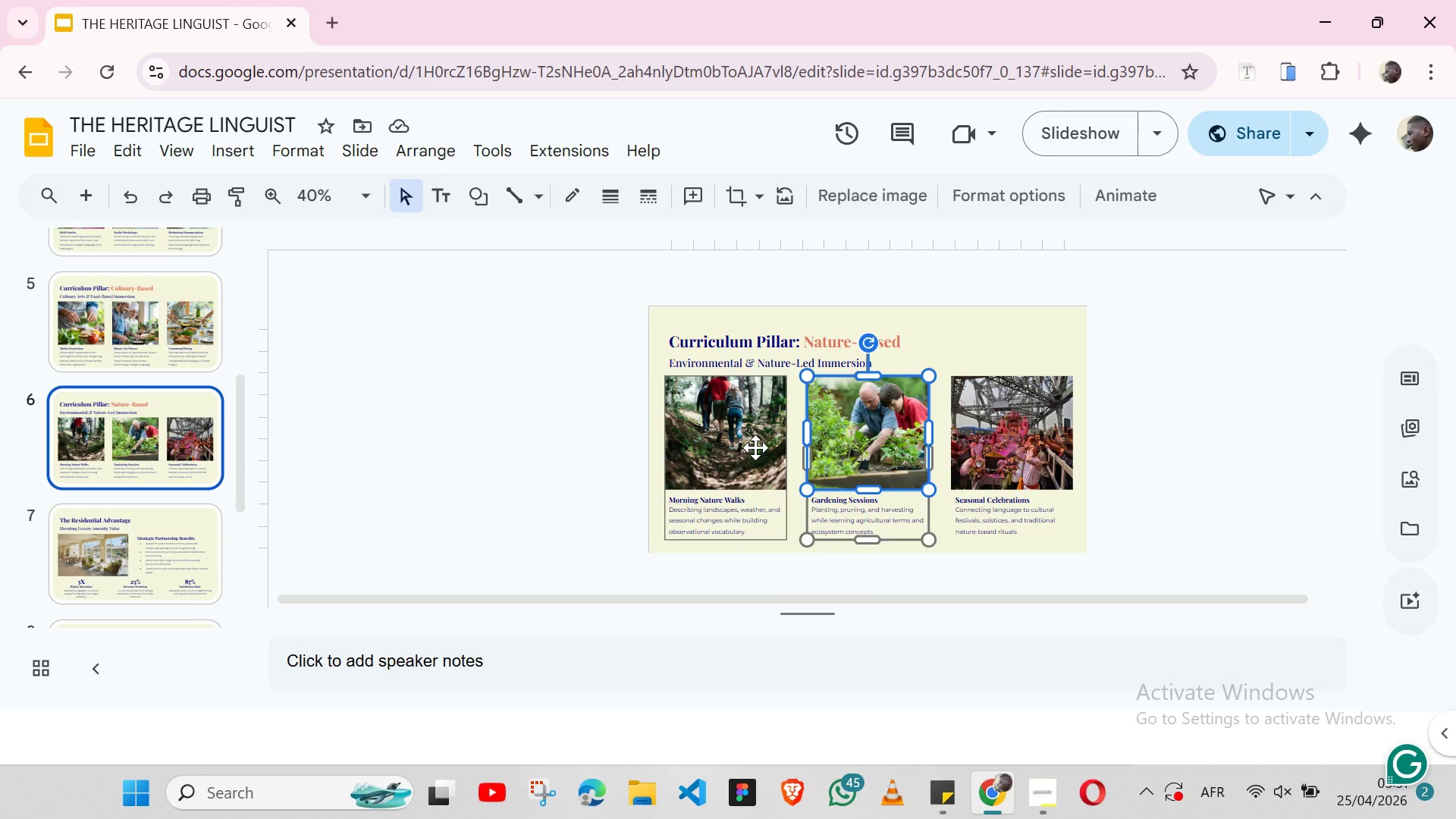 
double_click([755, 447])
 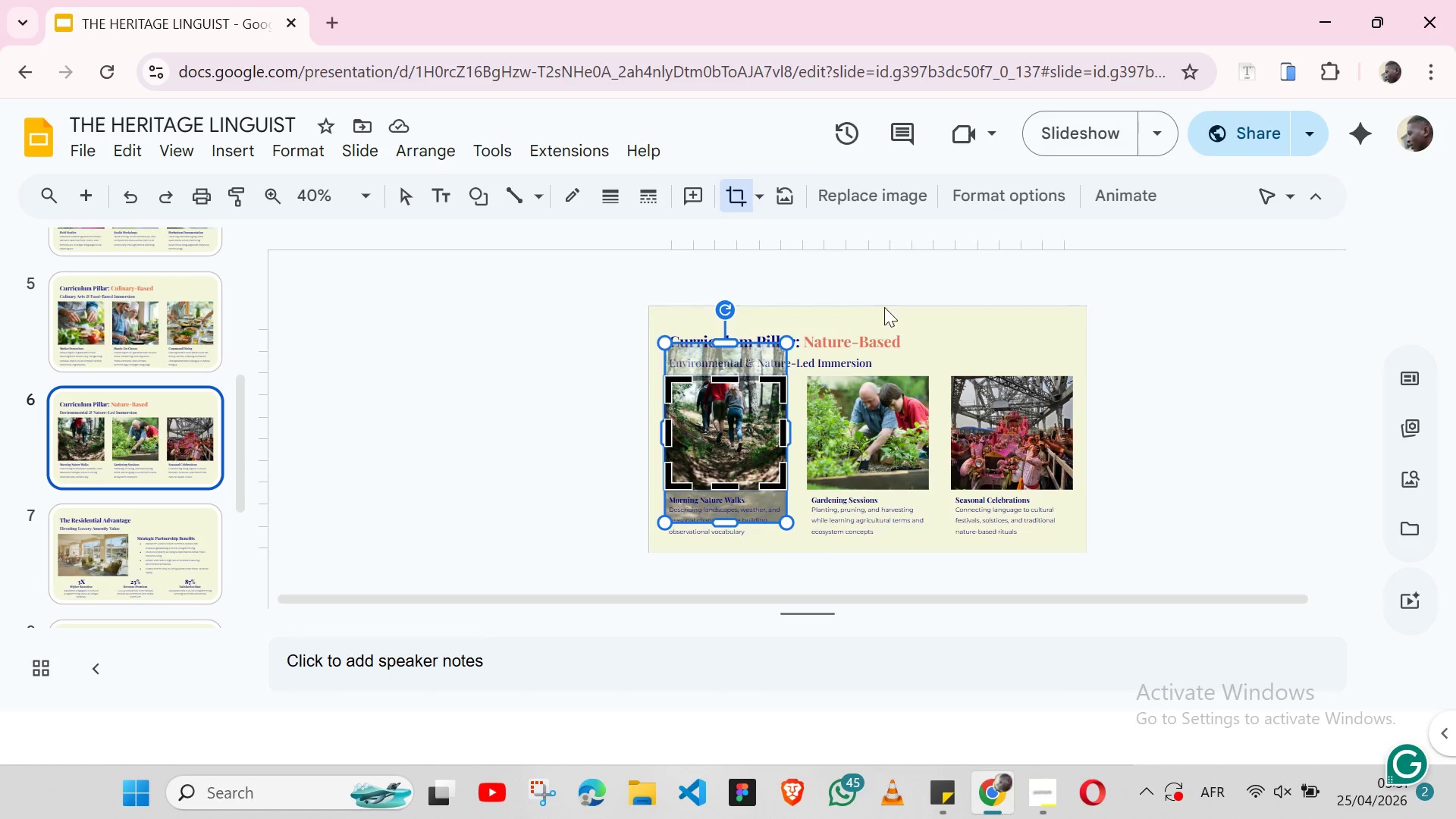 
left_click([858, 284])
 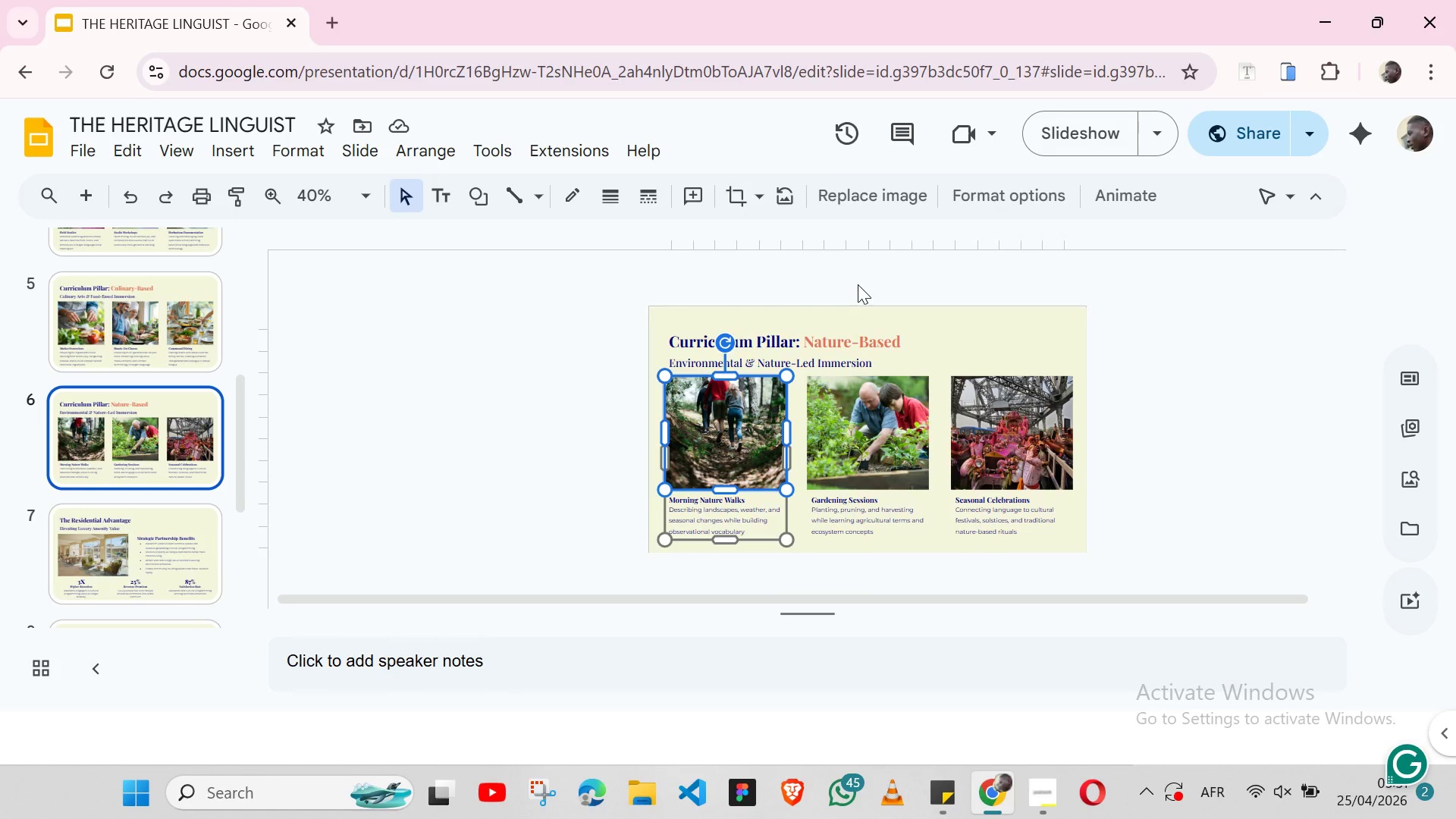 
left_click([858, 284])
 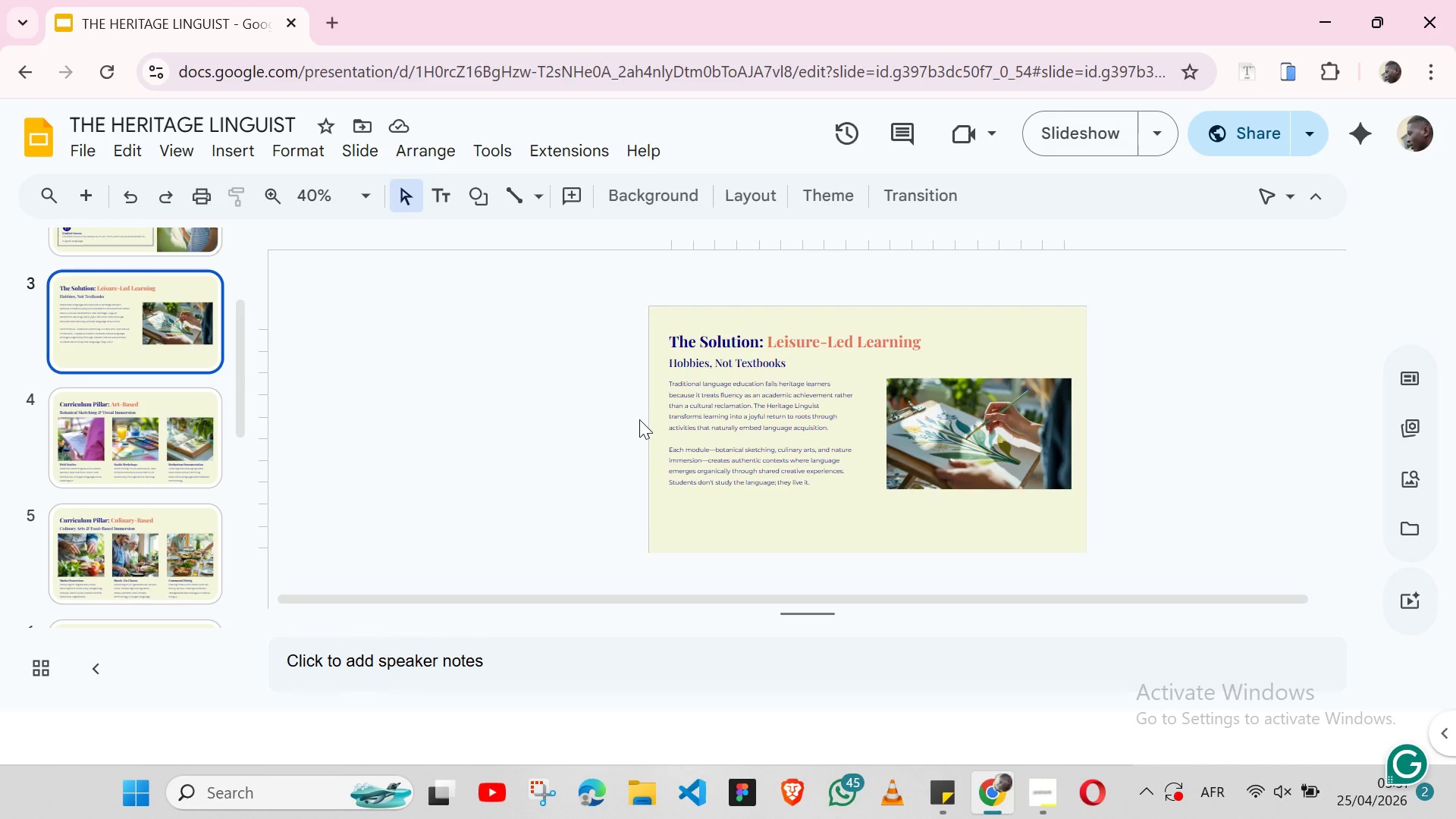 
wait(41.84)
 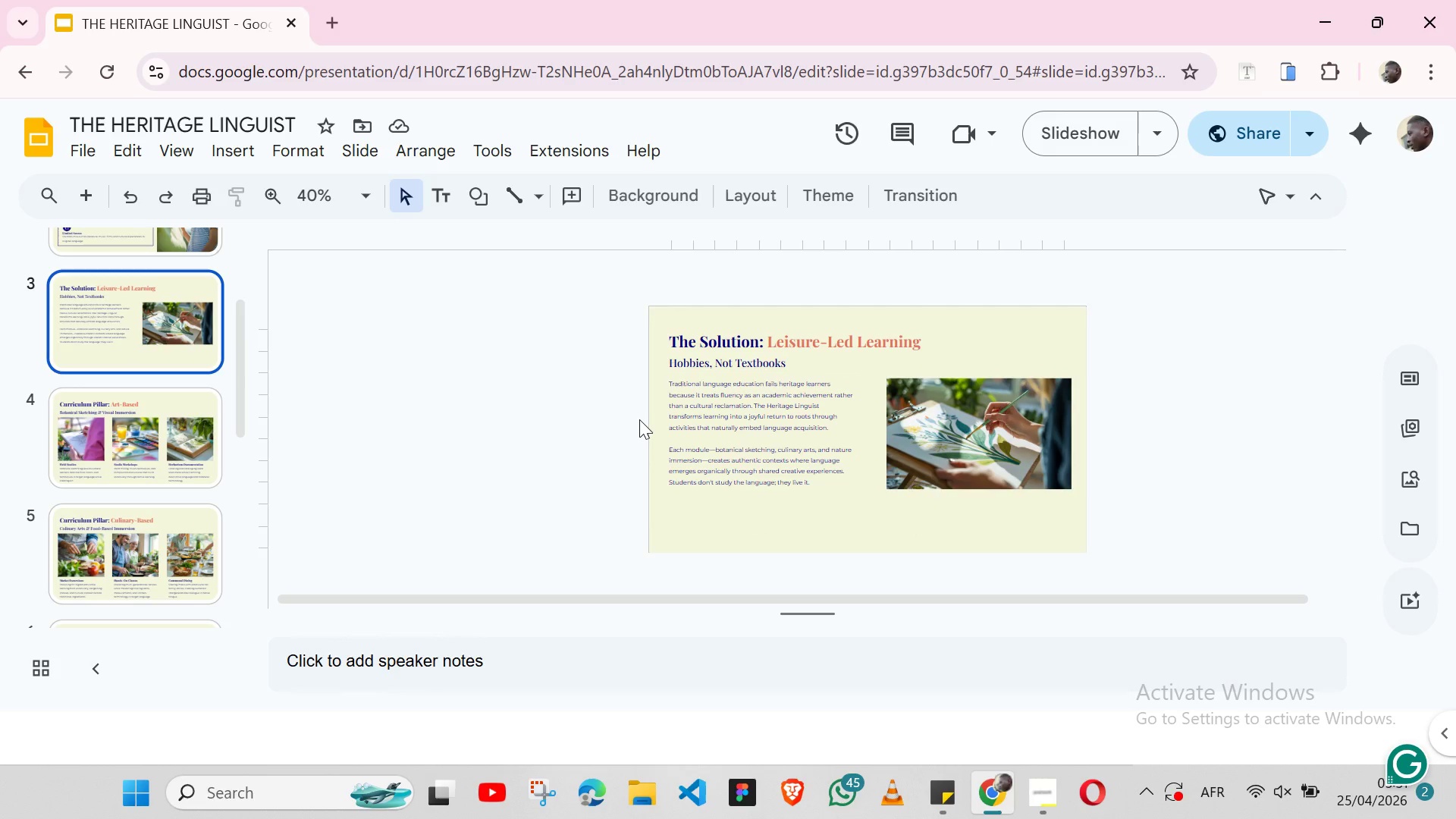 
key(ArrowUp)
 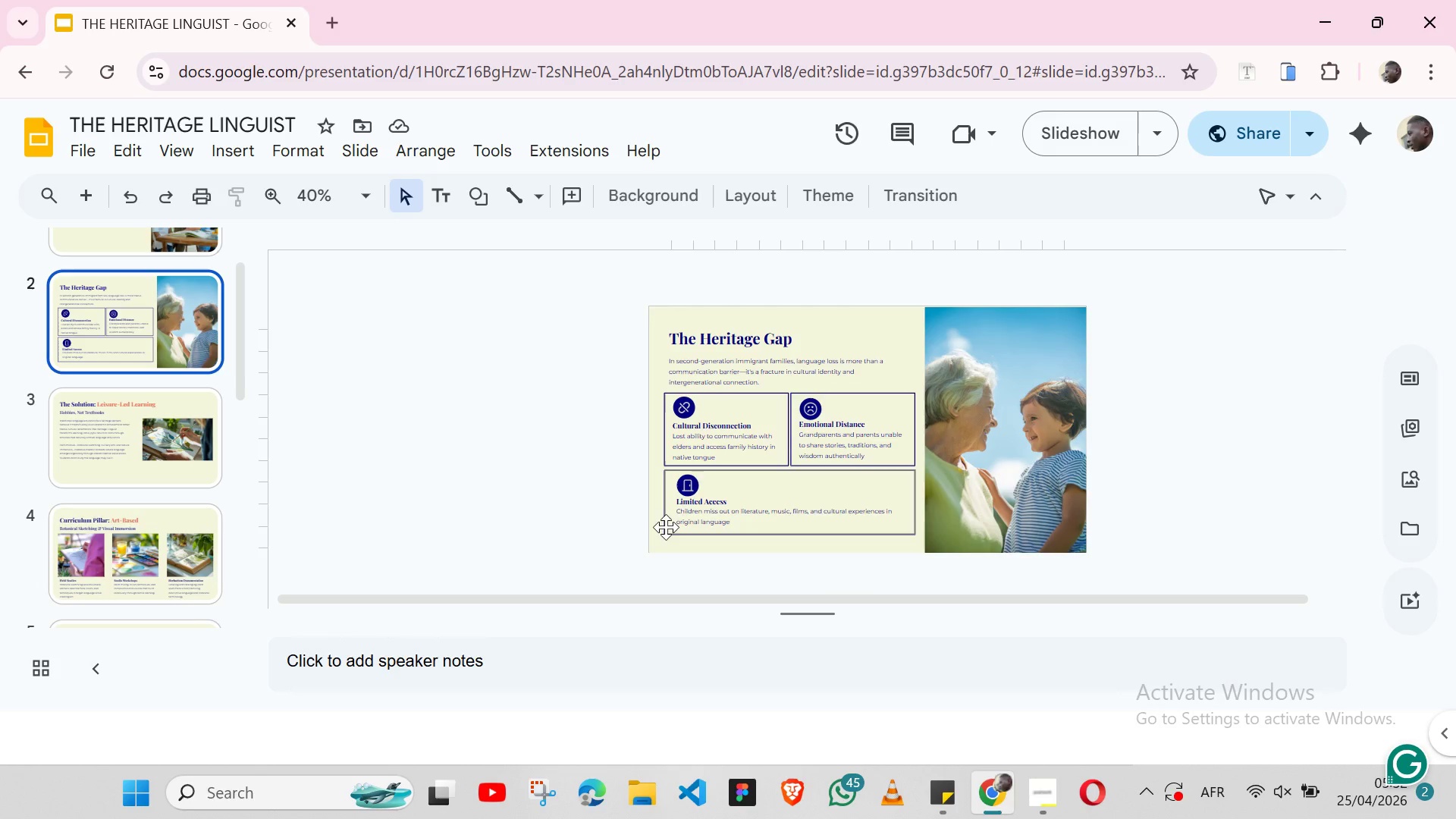 
wait(17.81)
 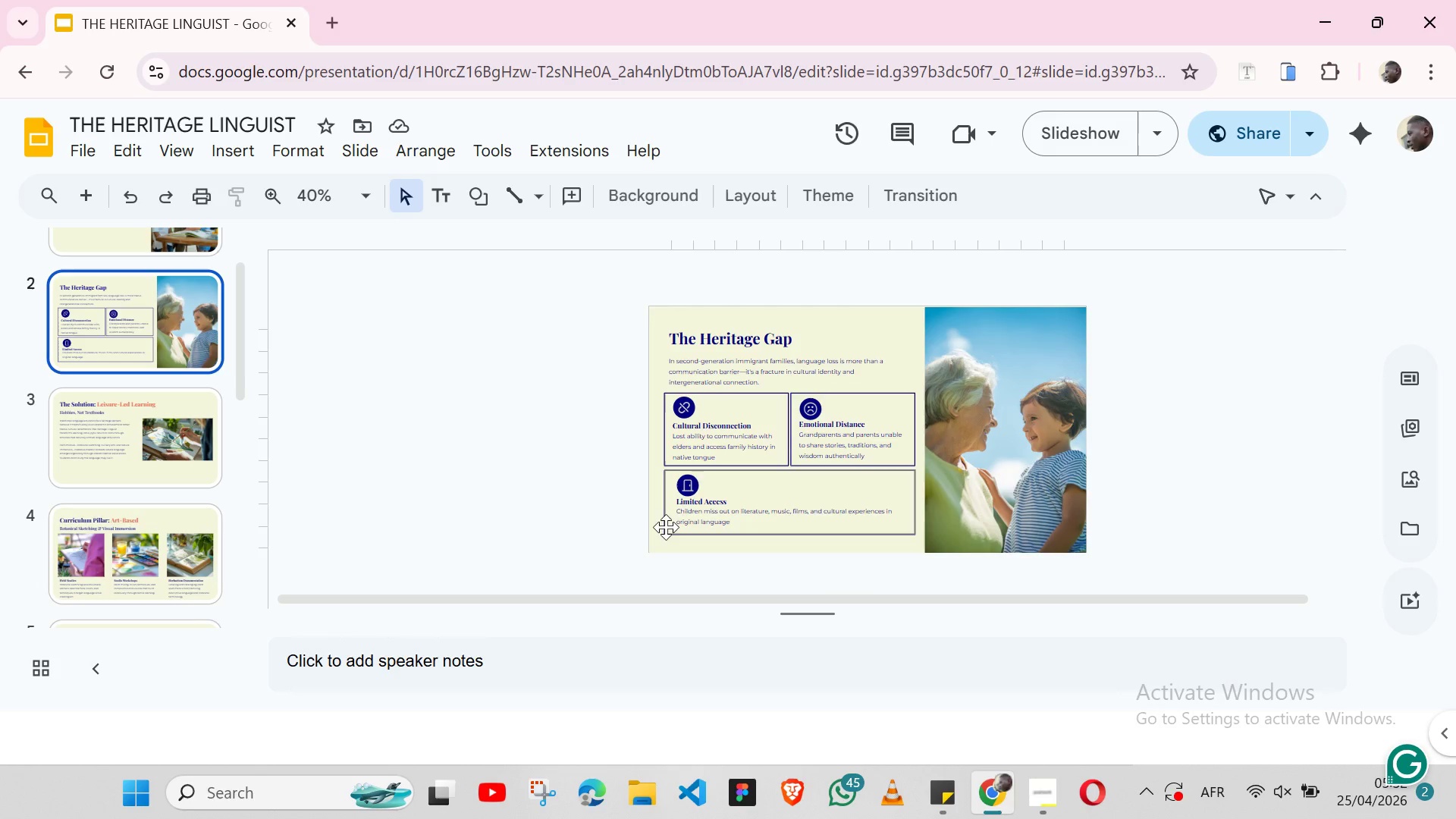 
key(ArrowUp)
 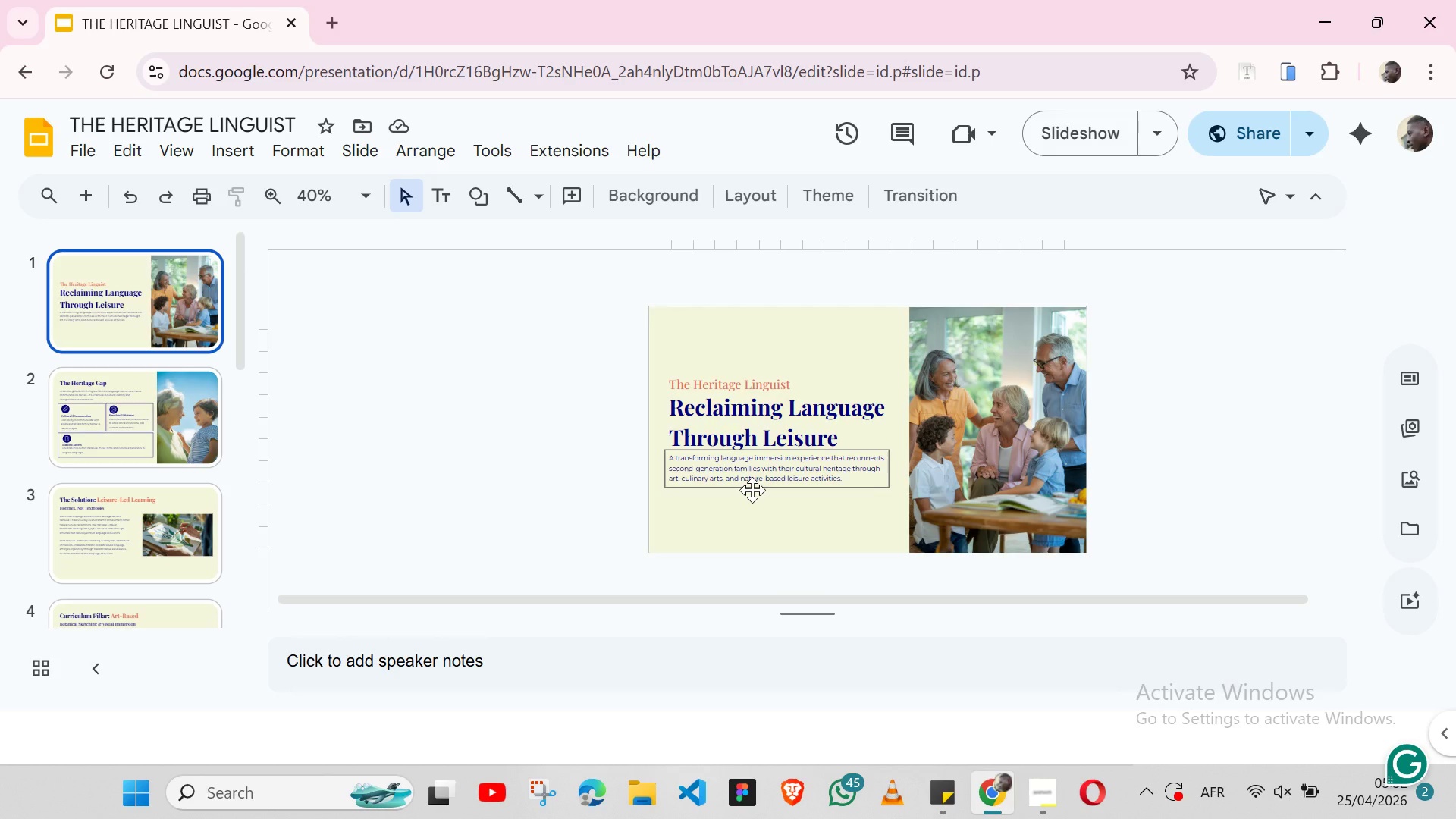 
wait(6.86)
 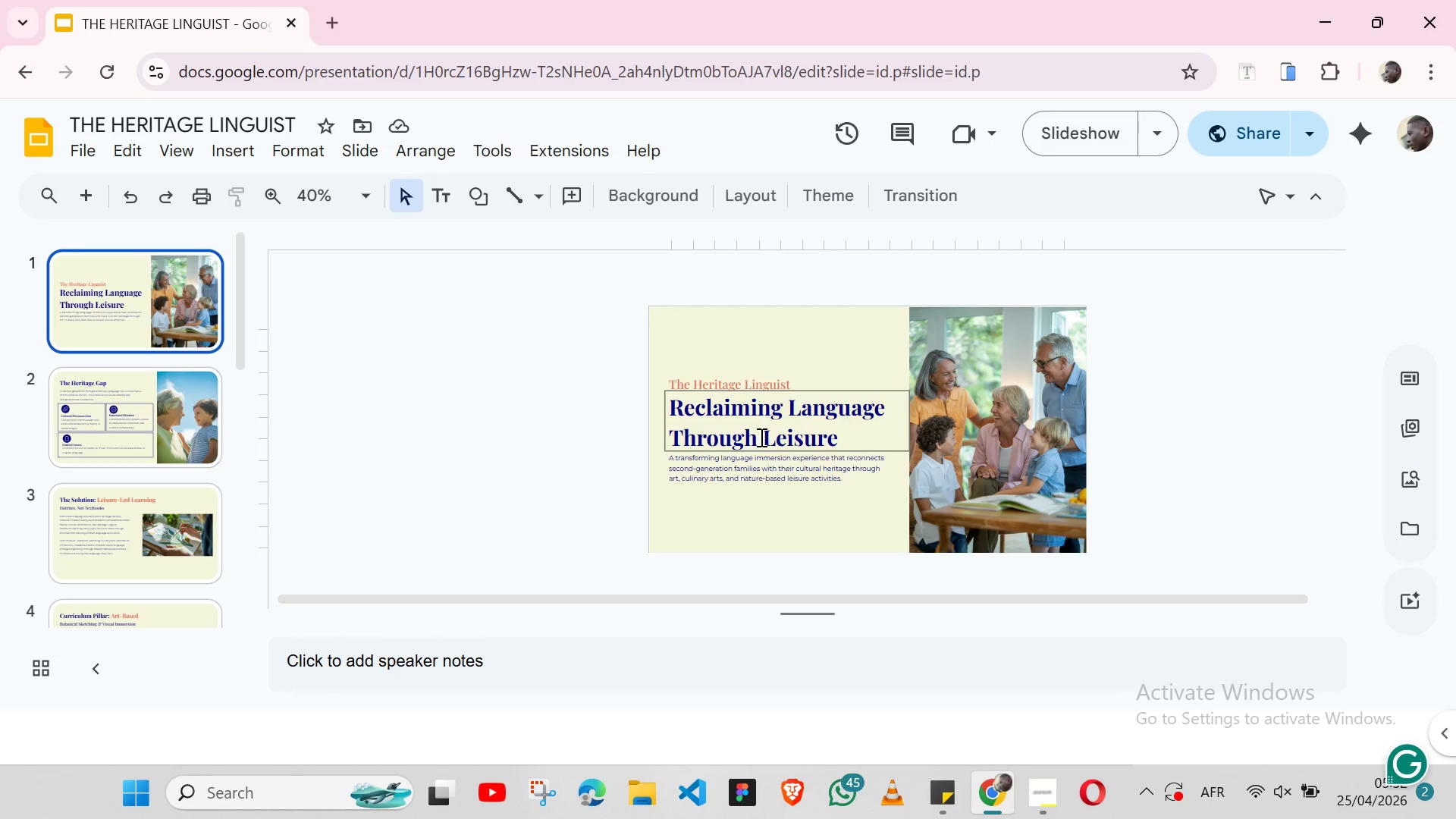 
key(ArrowDown)
 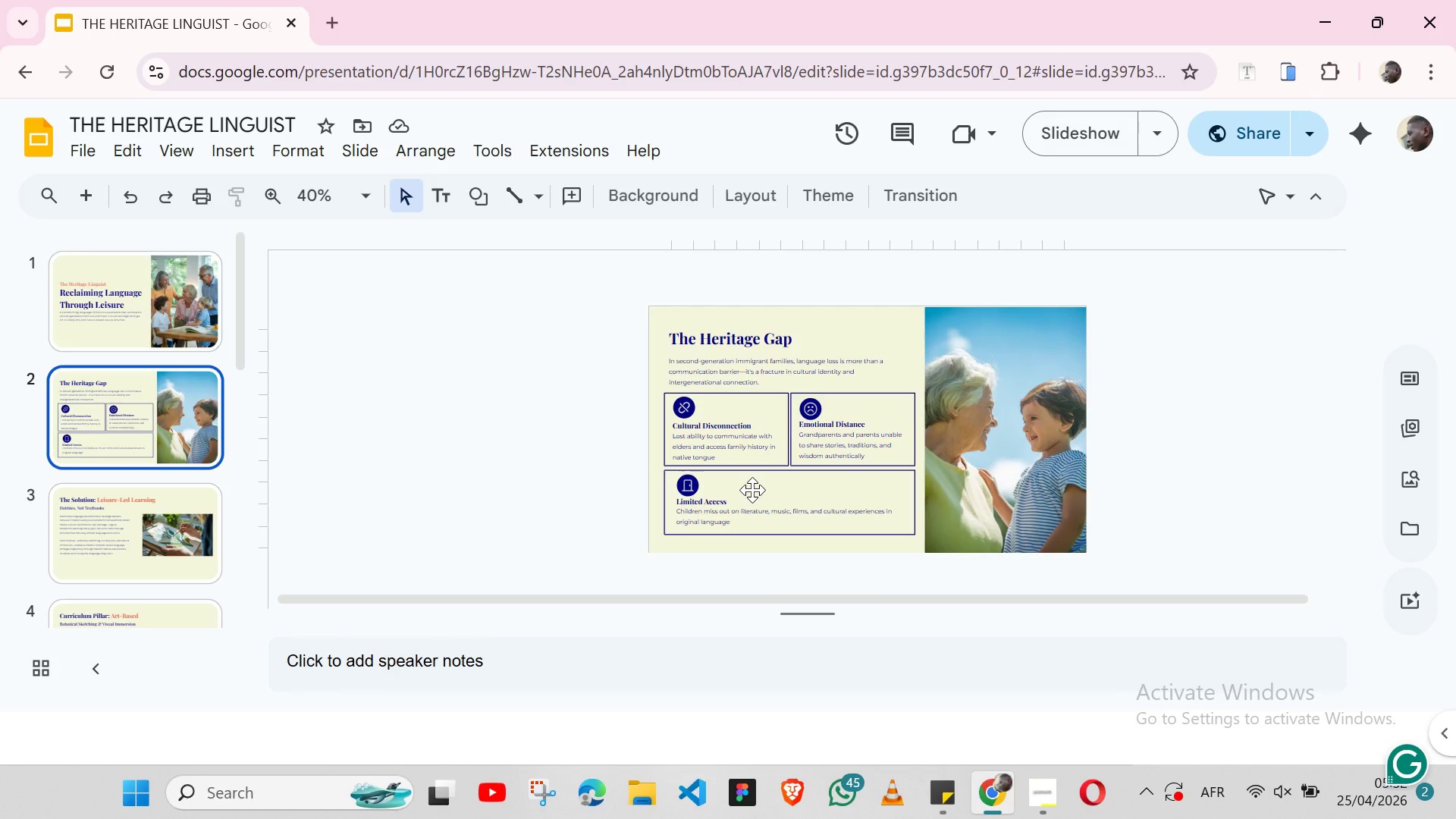 
key(ArrowUp)
 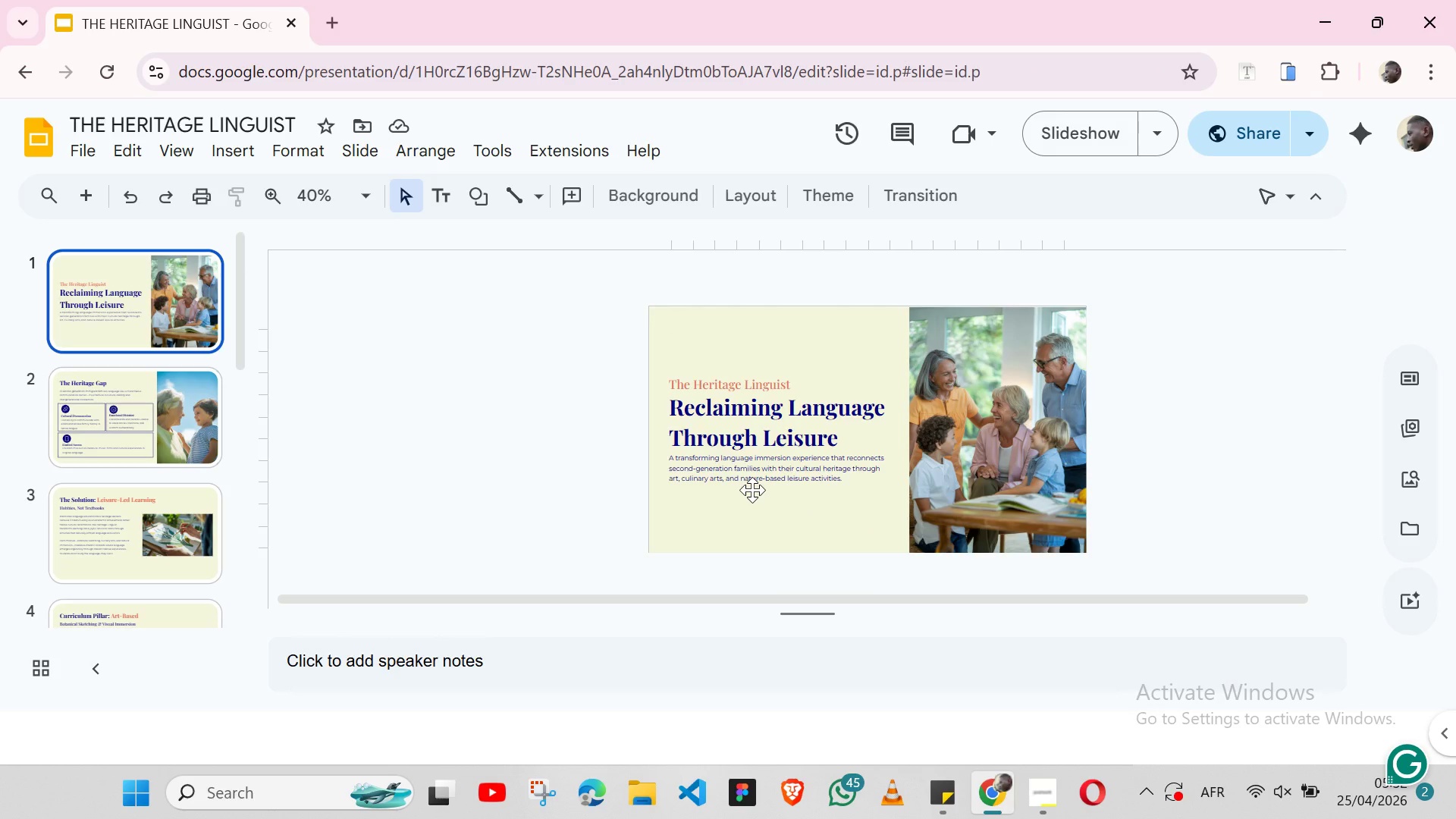 
key(ArrowDown)
 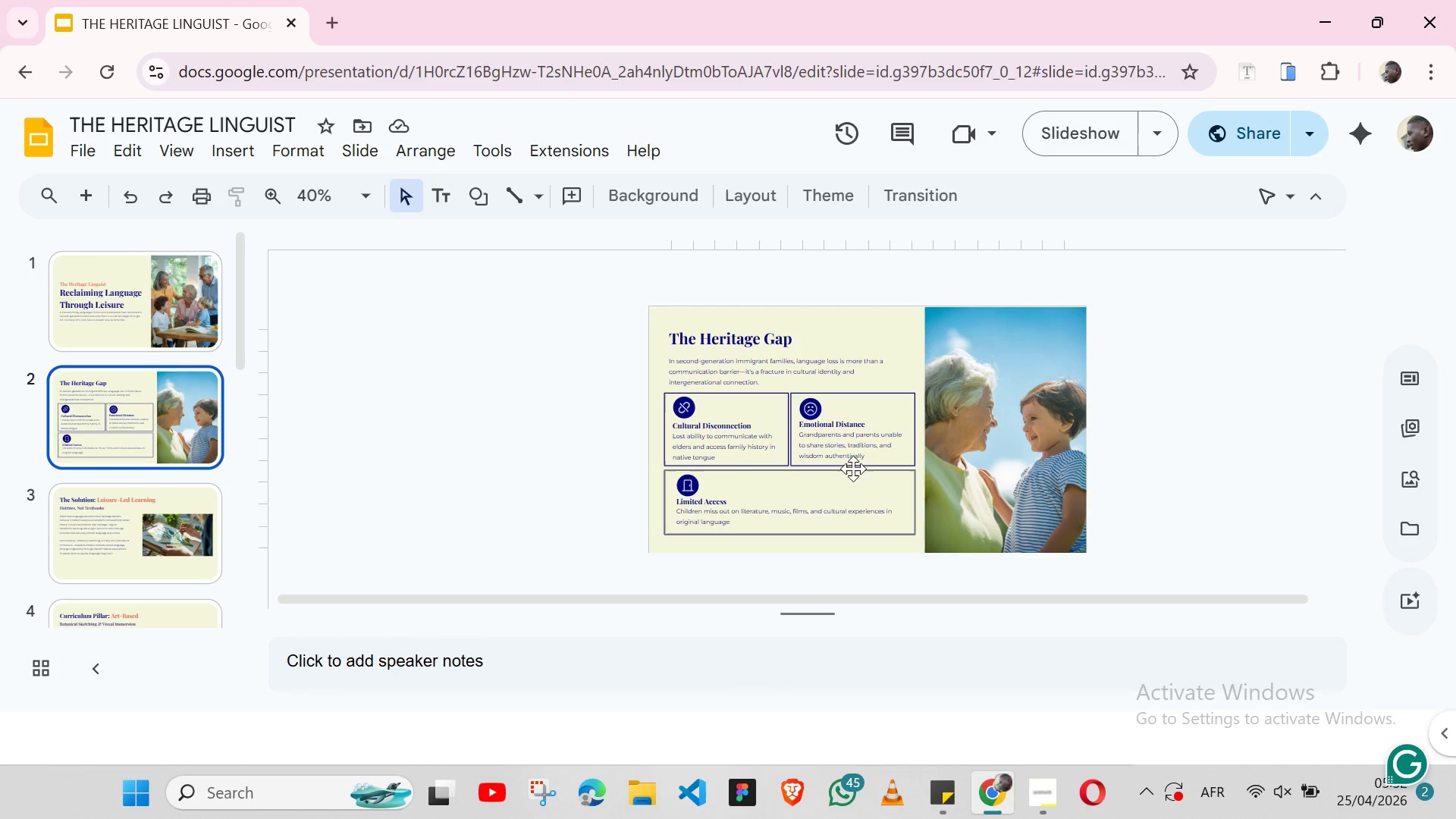 
wait(8.36)
 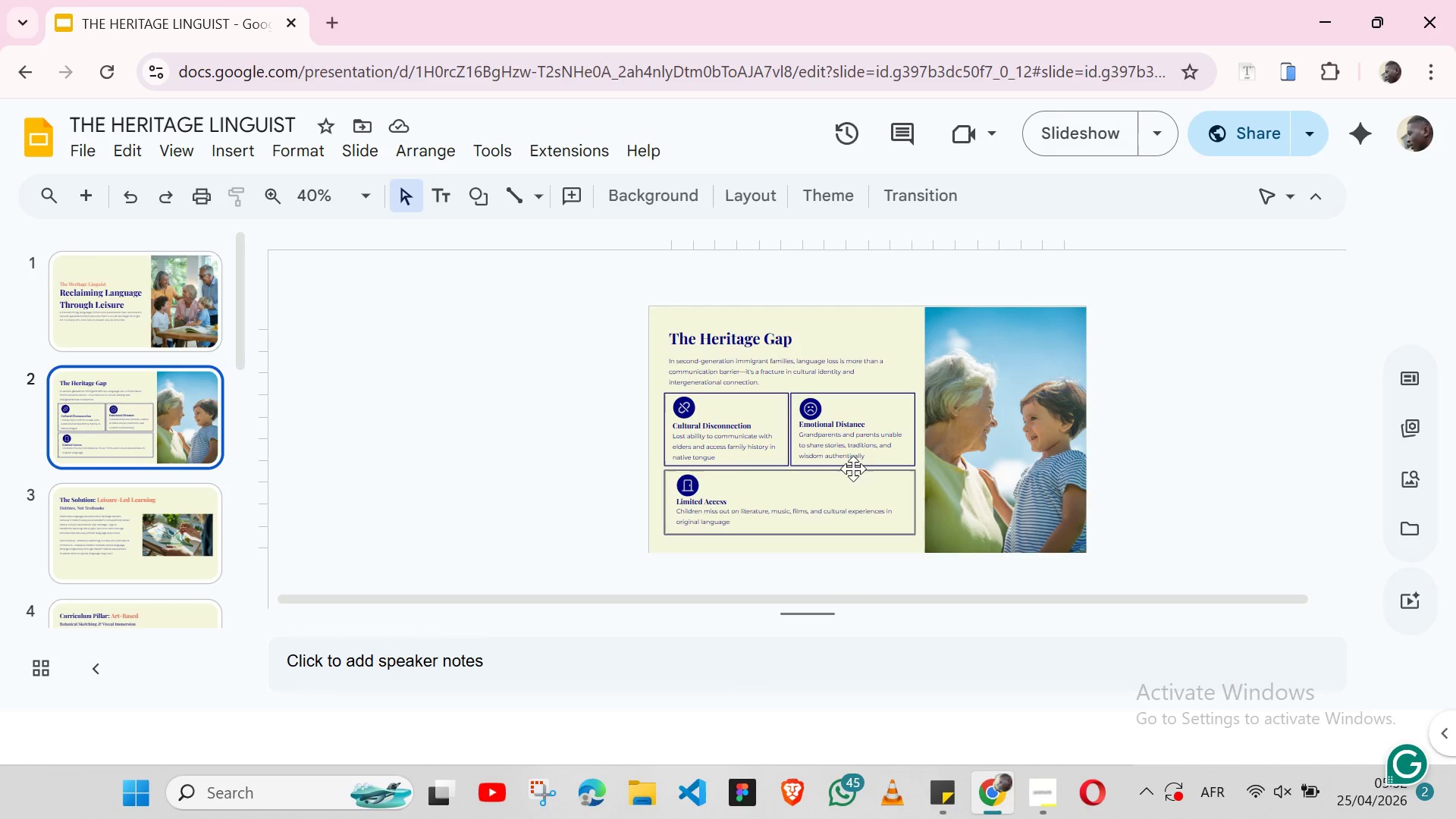 
key(ArrowDown)
 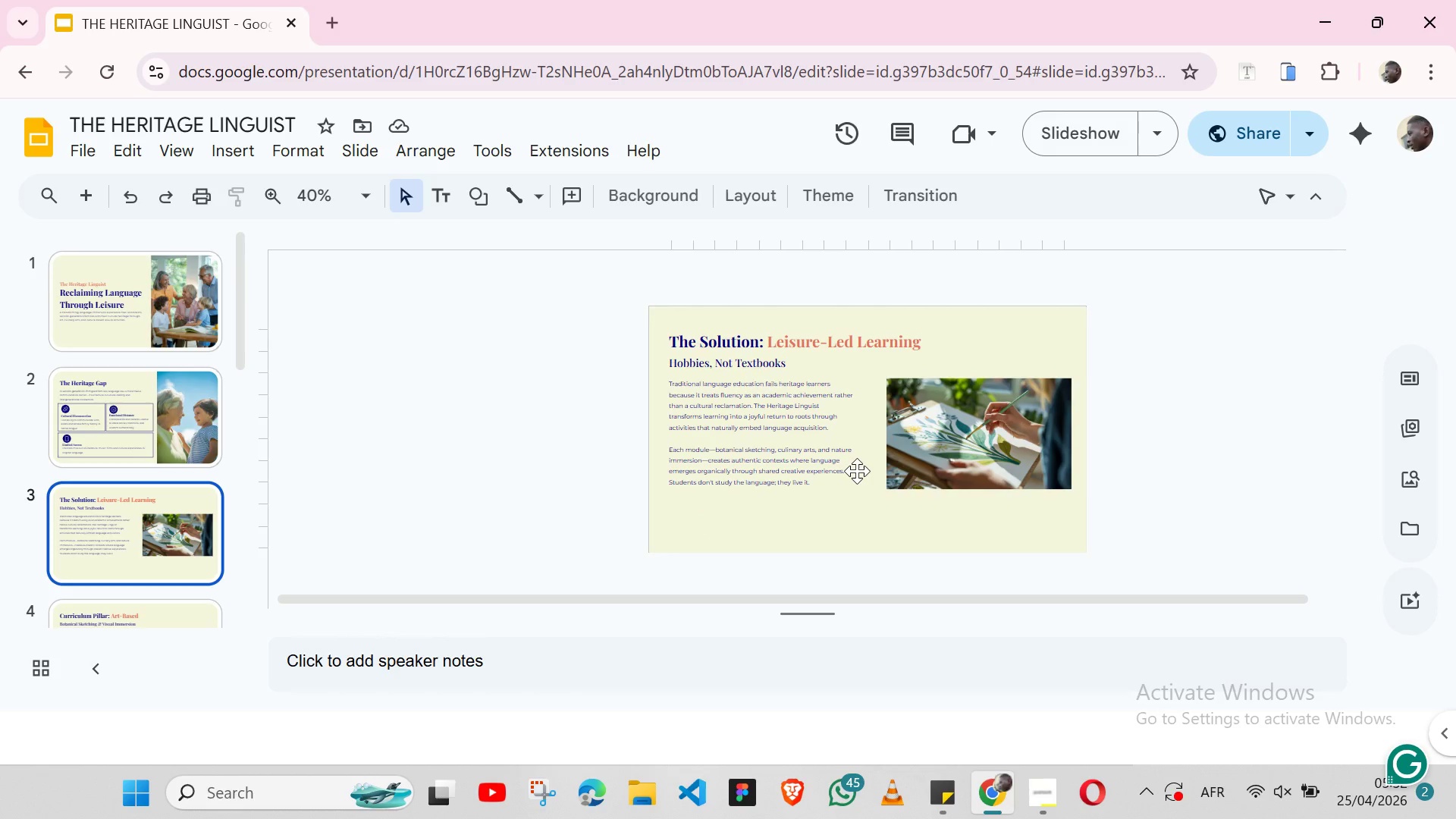 
key(ArrowUp)
 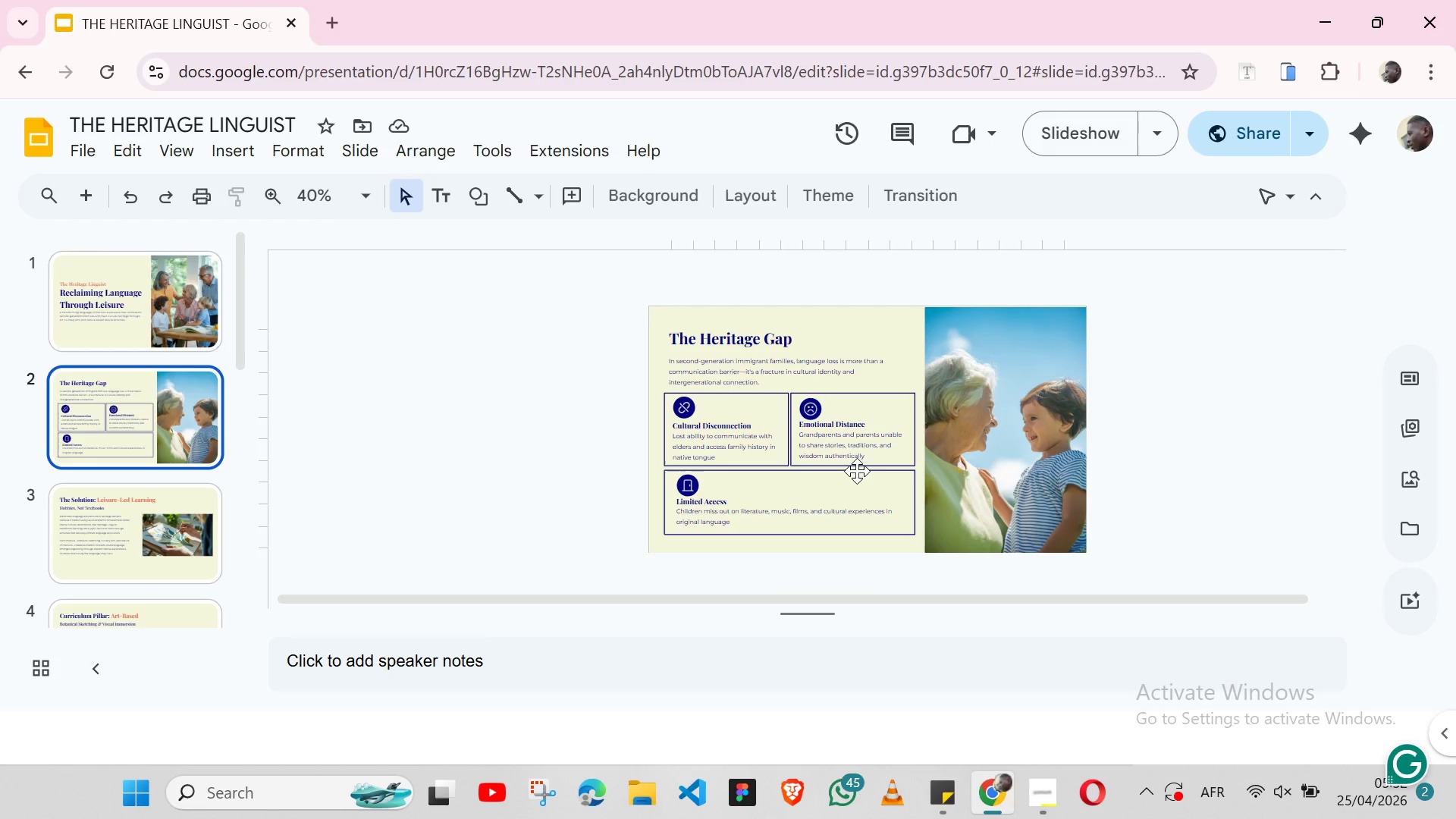 
key(ArrowDown)
 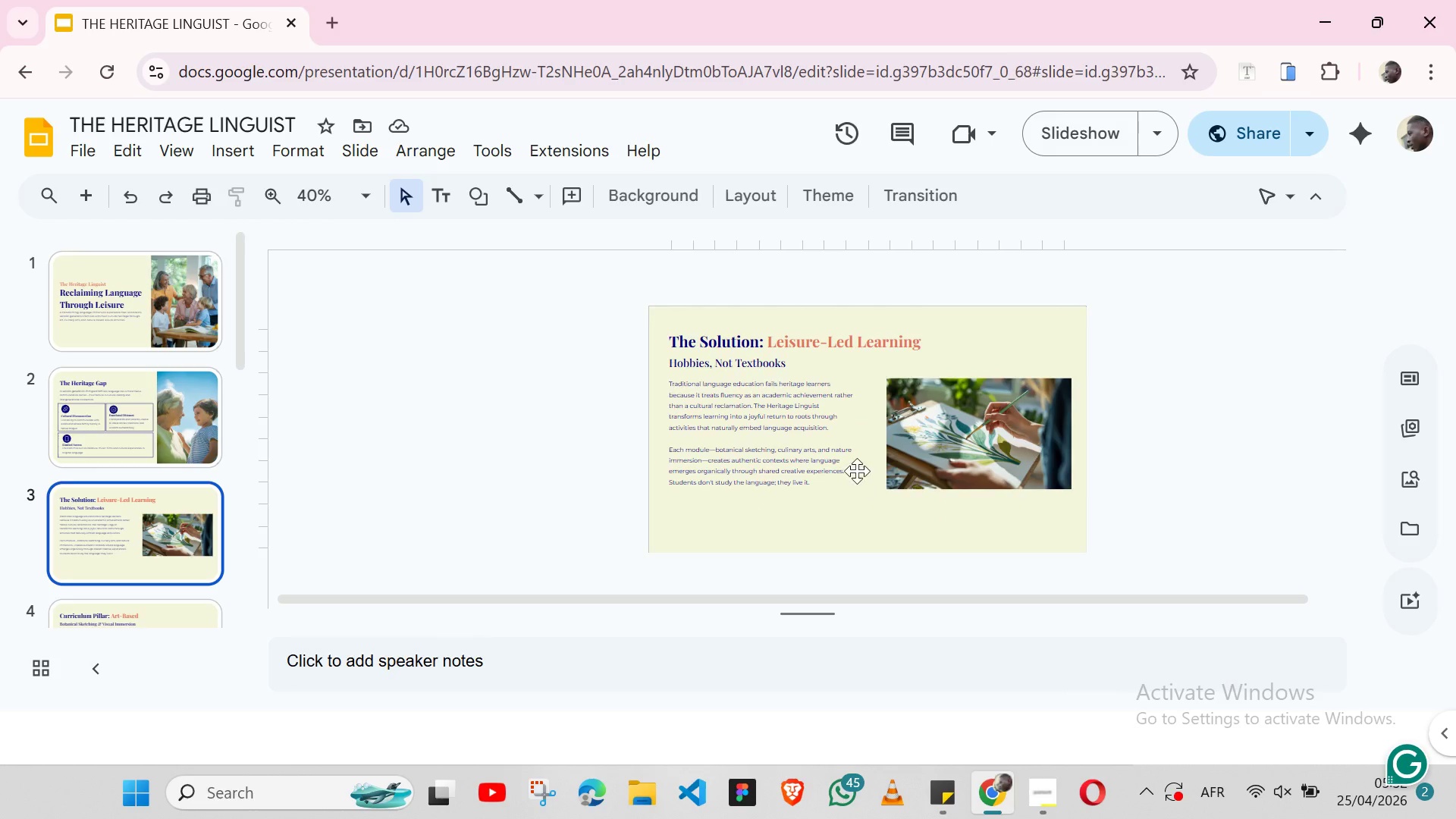 
key(ArrowDown)
 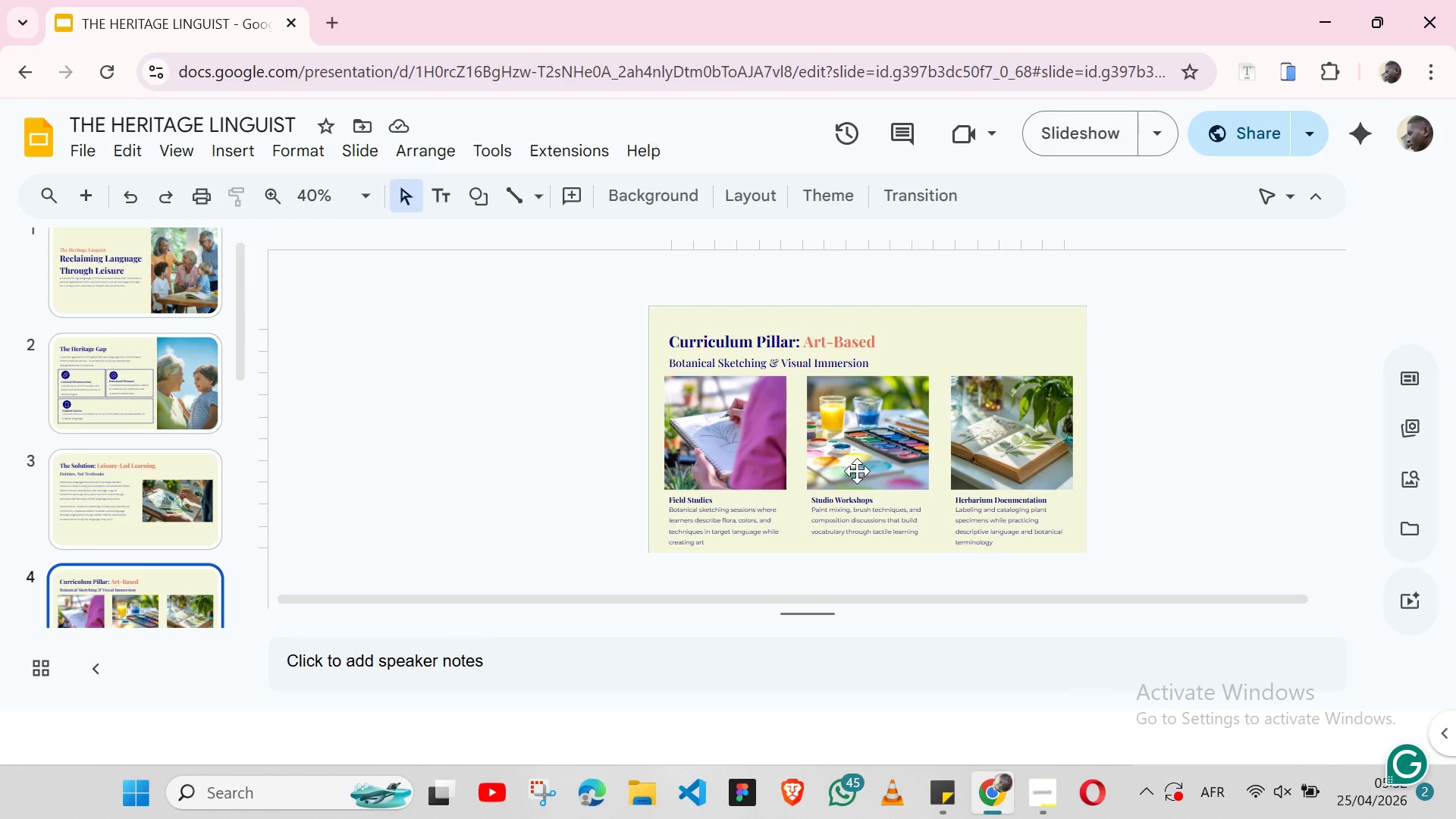 
key(ArrowDown)
 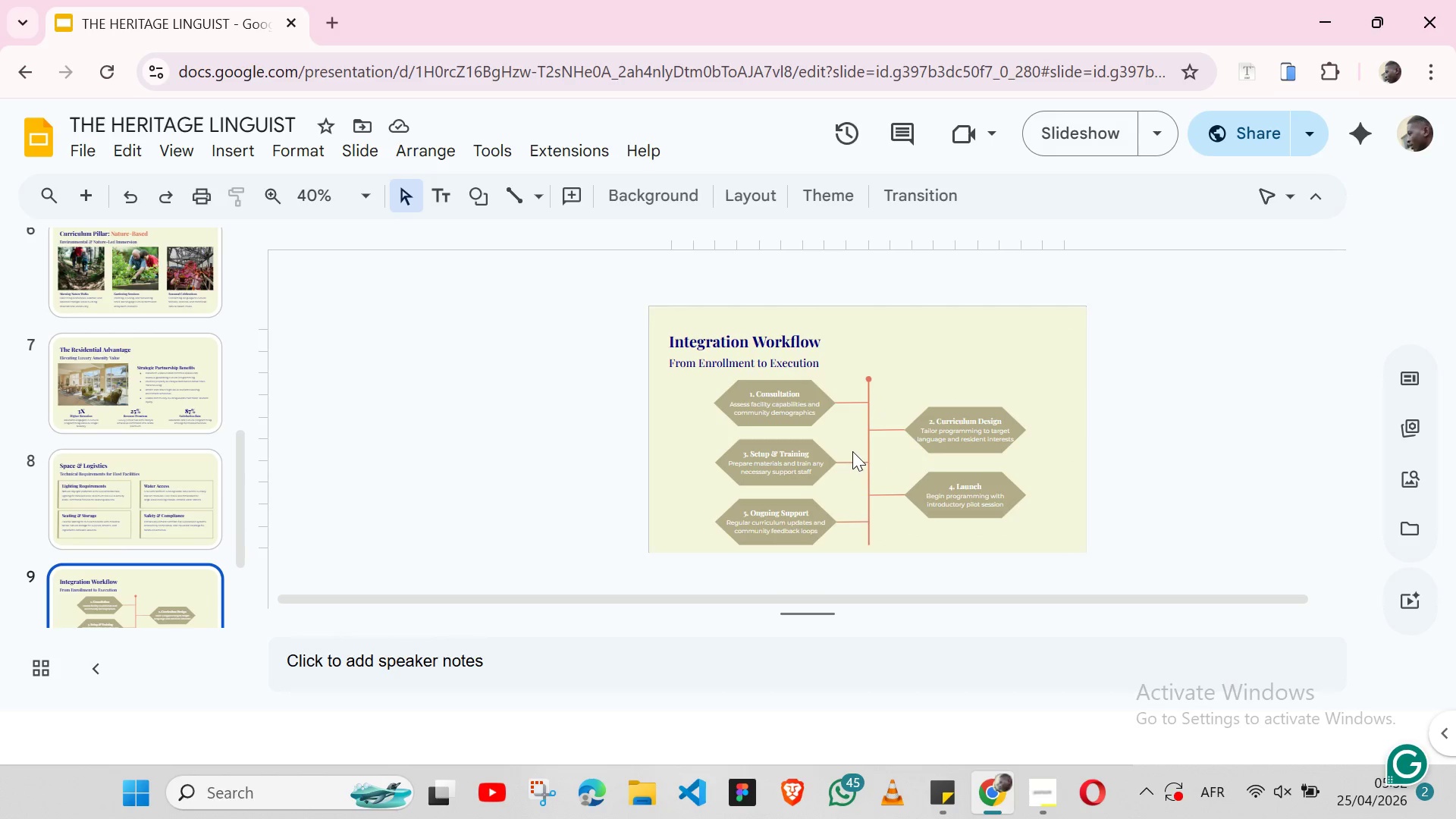 
wait(21.05)
 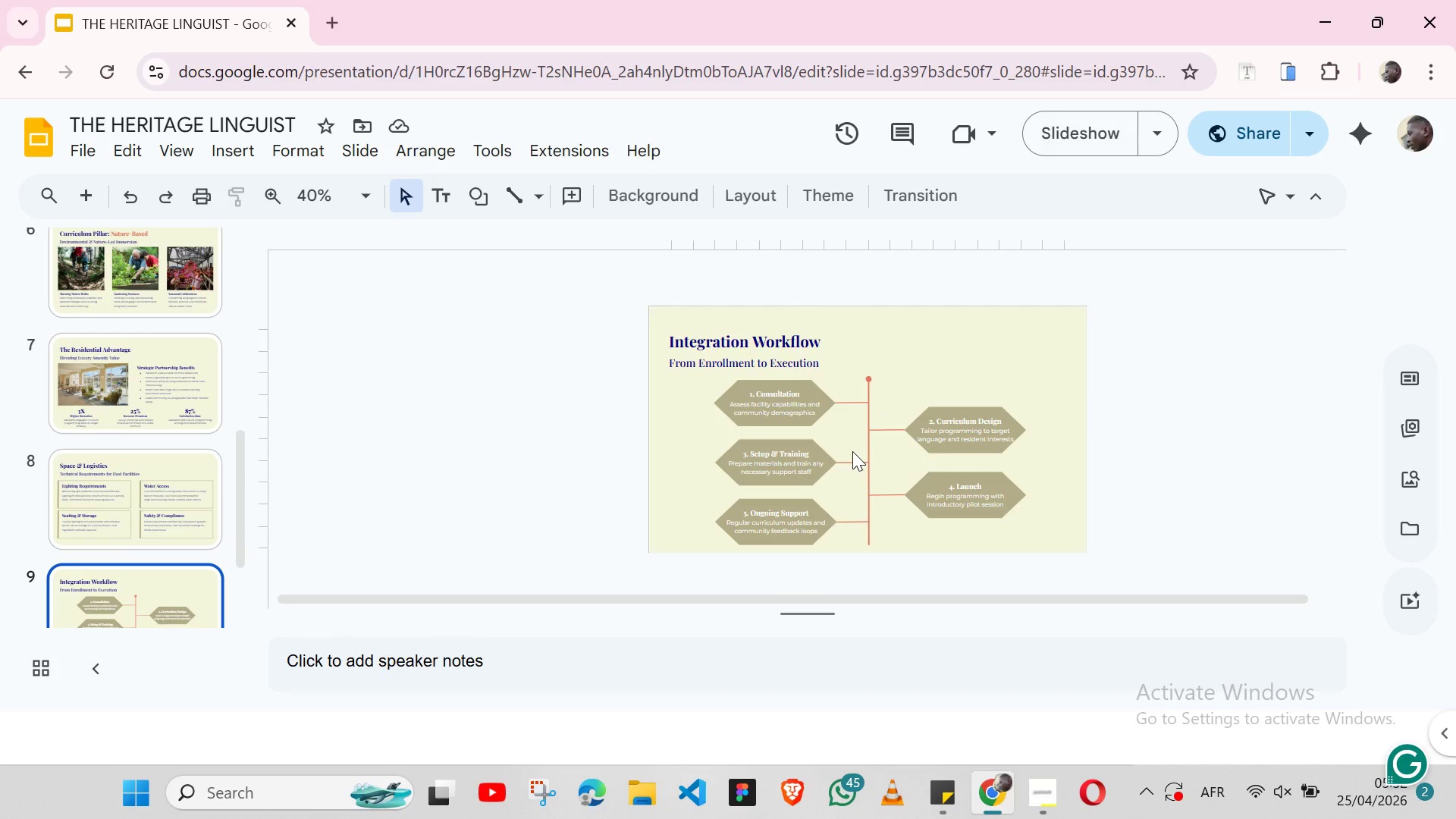 
left_click([837, 380])
 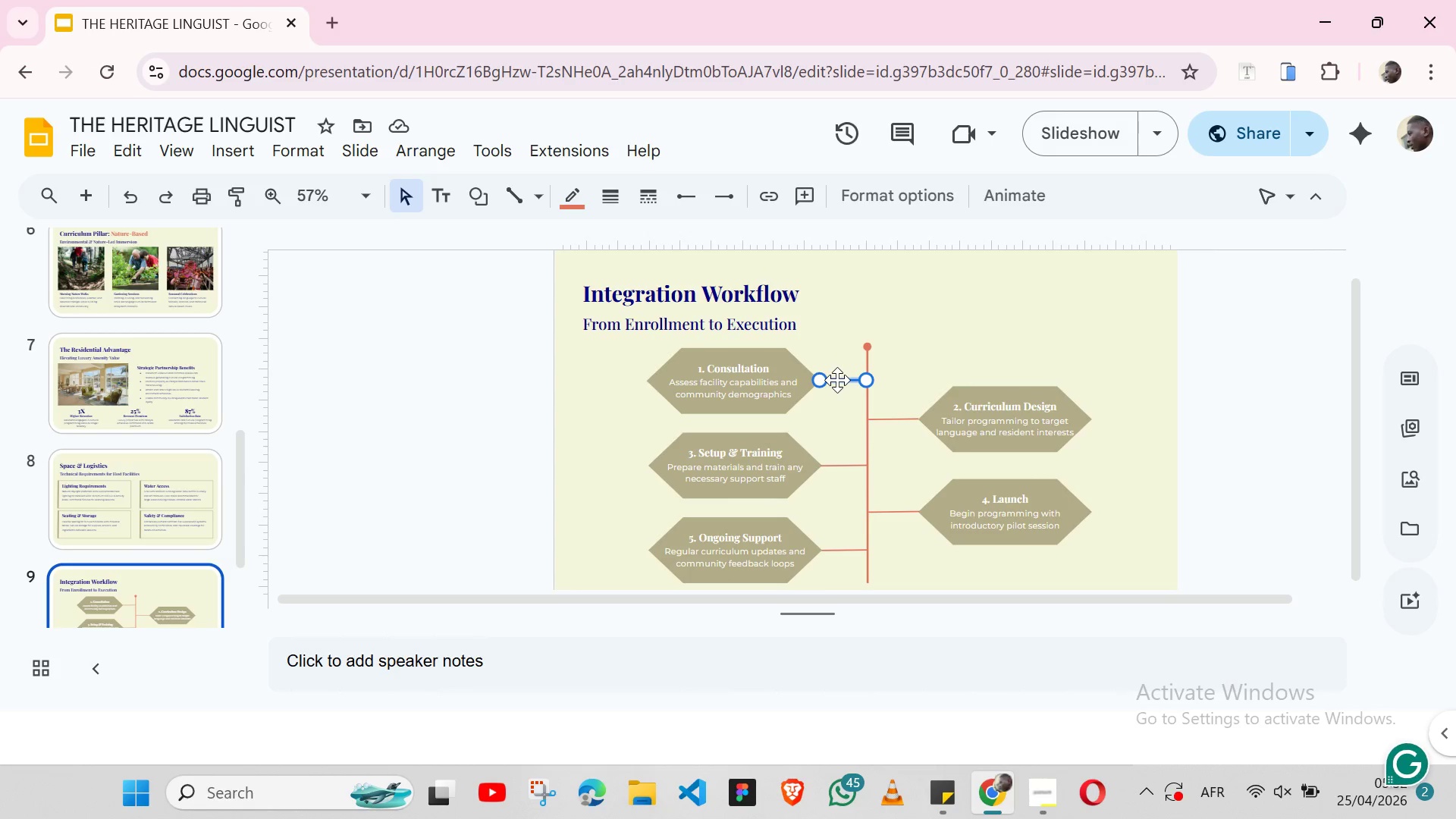 
hold_key(key=ShiftLeft, duration=1.53)
 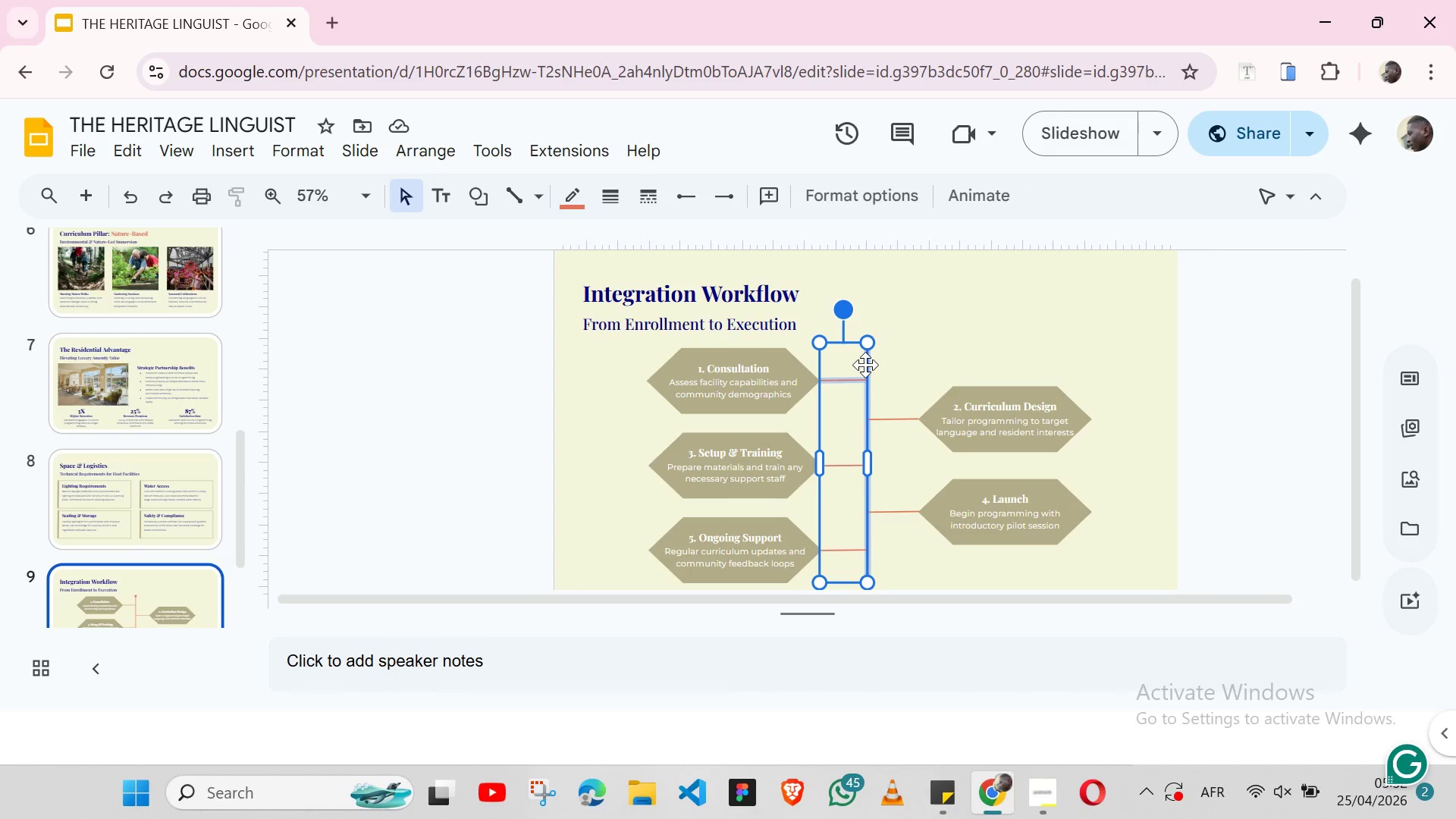 
hold_key(key=ShiftLeft, duration=1.53)
left_click([865, 365])
 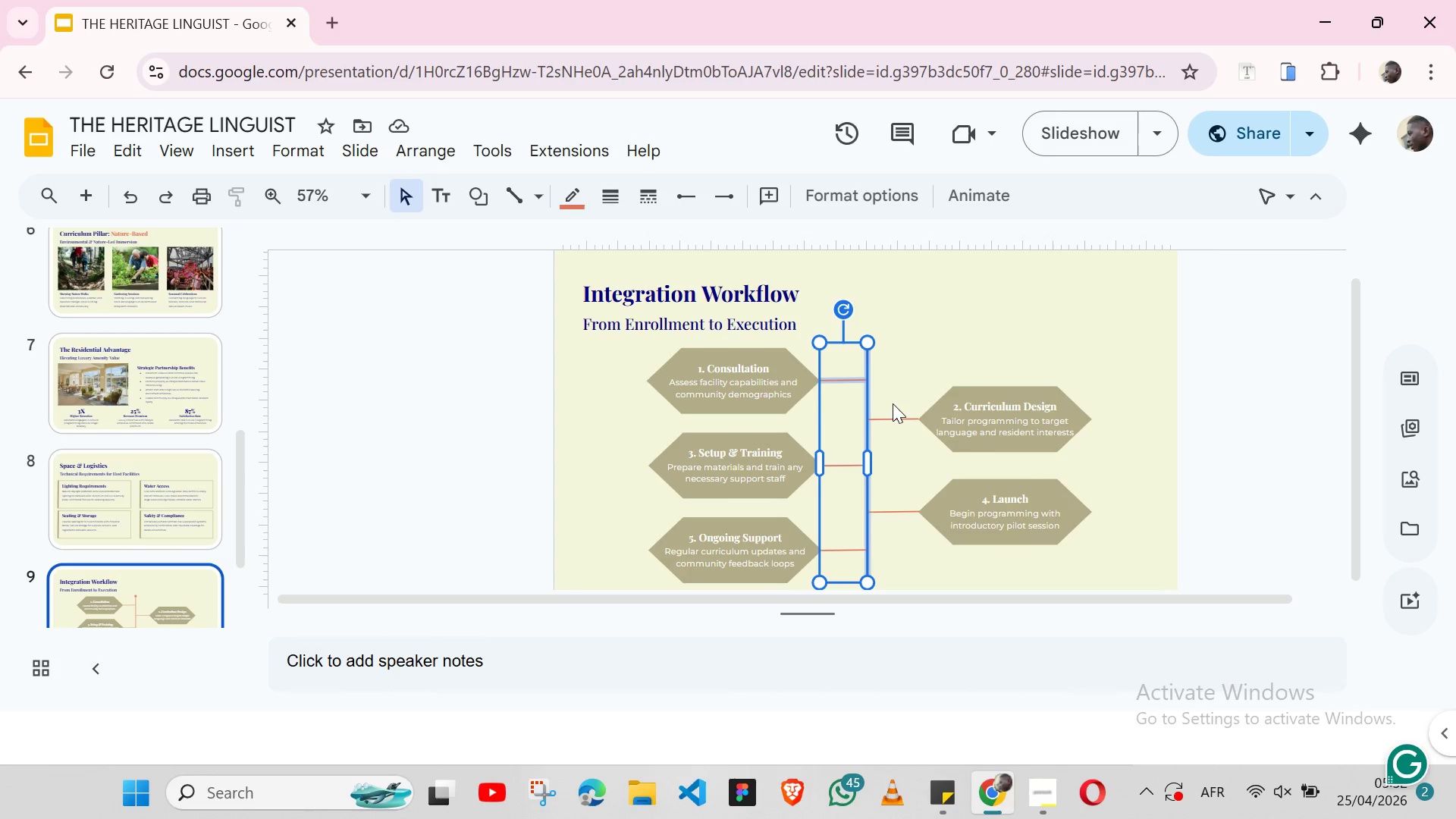 
hold_key(key=ShiftLeft, duration=1.5)
left_click([894, 418])
 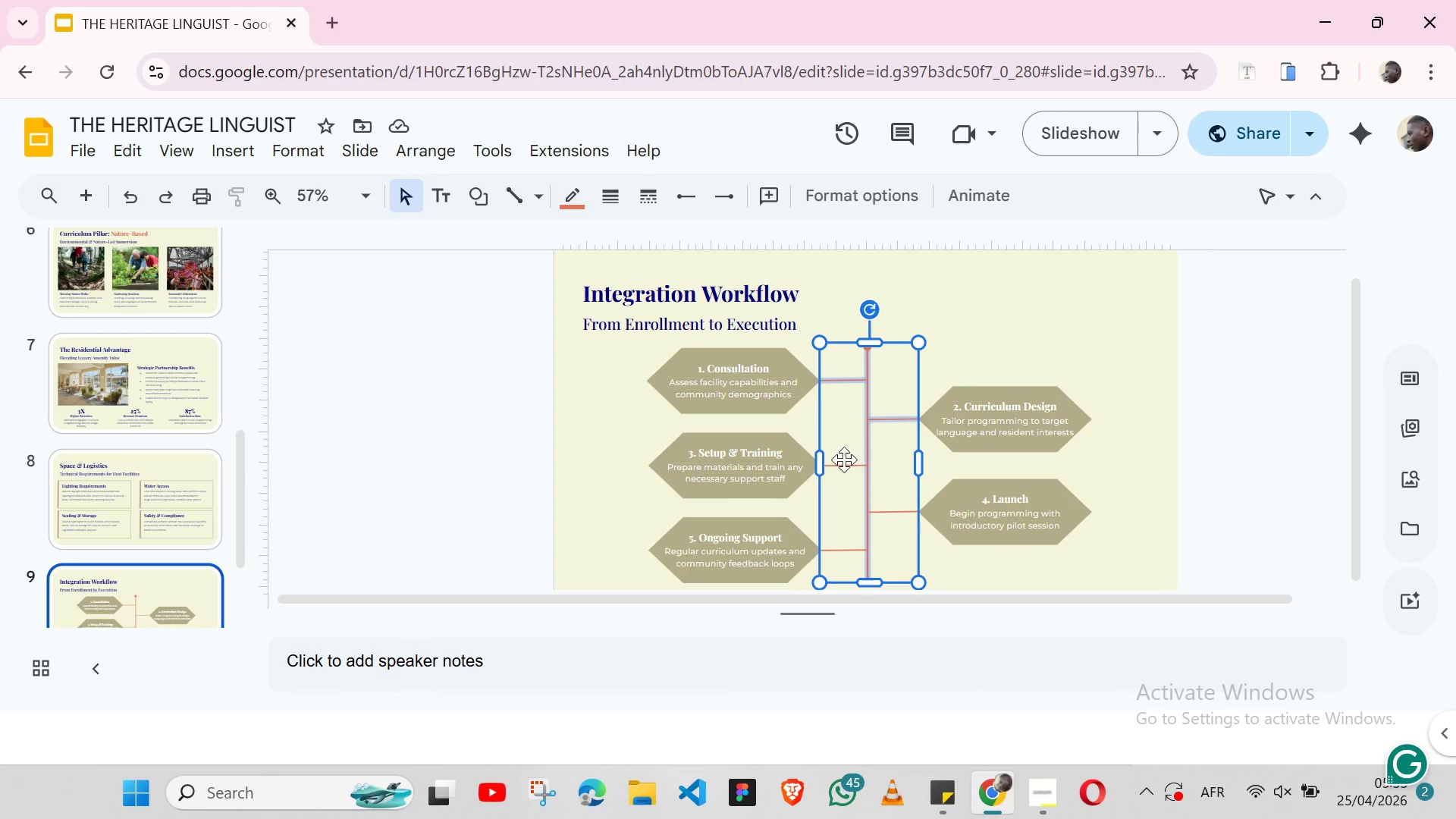 
hold_key(key=ShiftLeft, duration=1.52)
 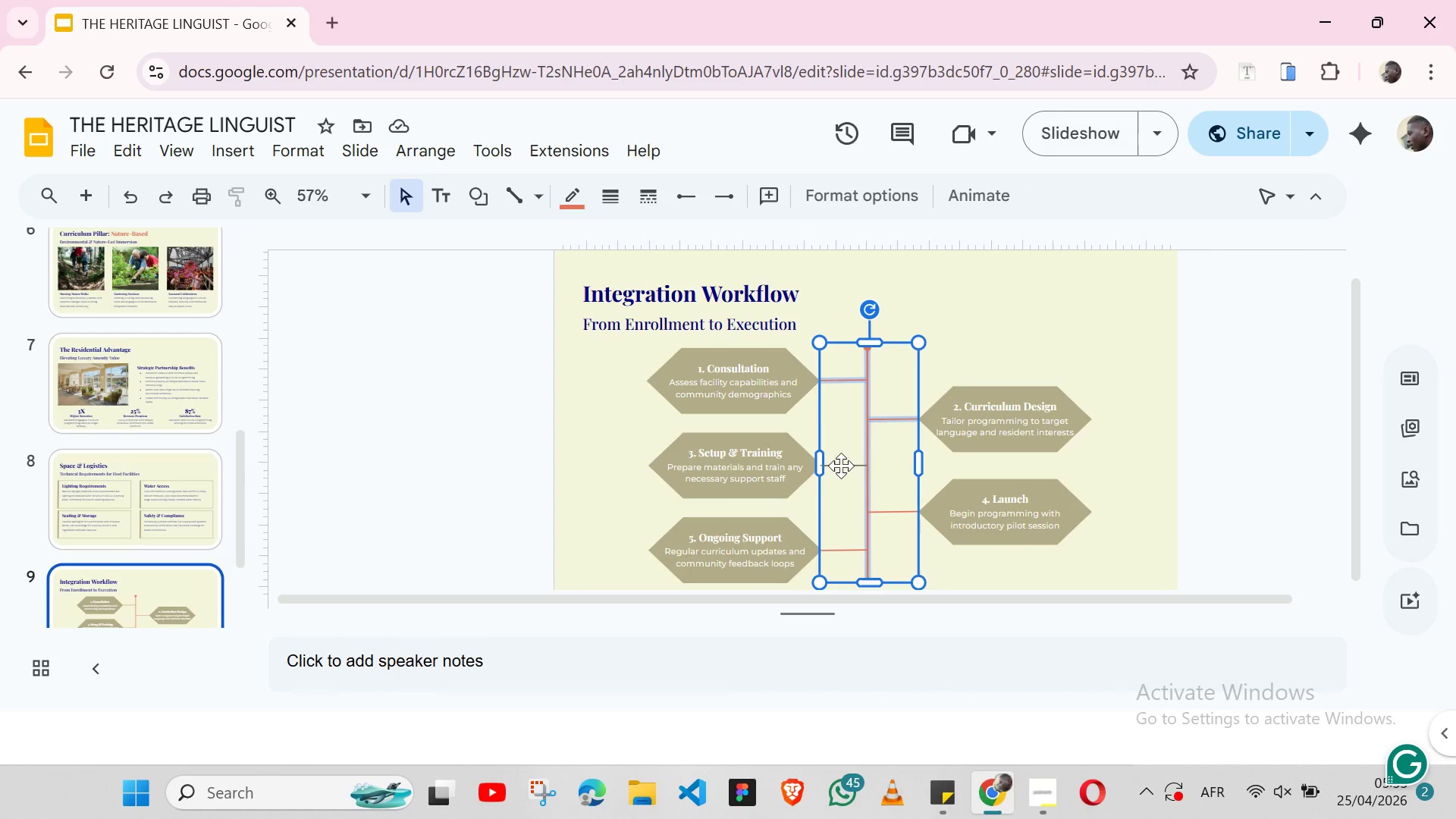 
hold_key(key=ShiftLeft, duration=1.5)
left_click([841, 466])
 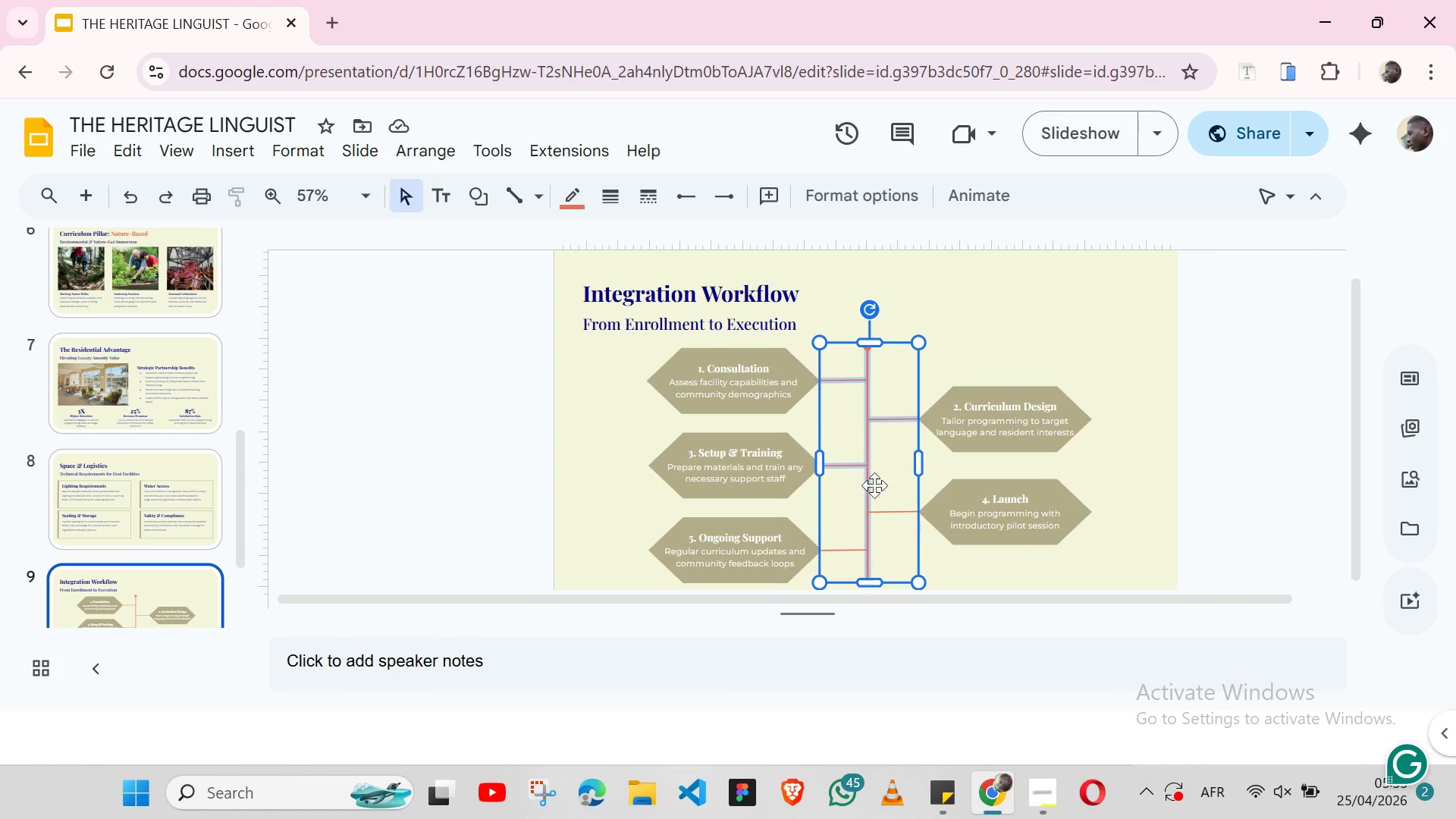 
hold_key(key=ShiftLeft, duration=1.5)
left_click([895, 507])
 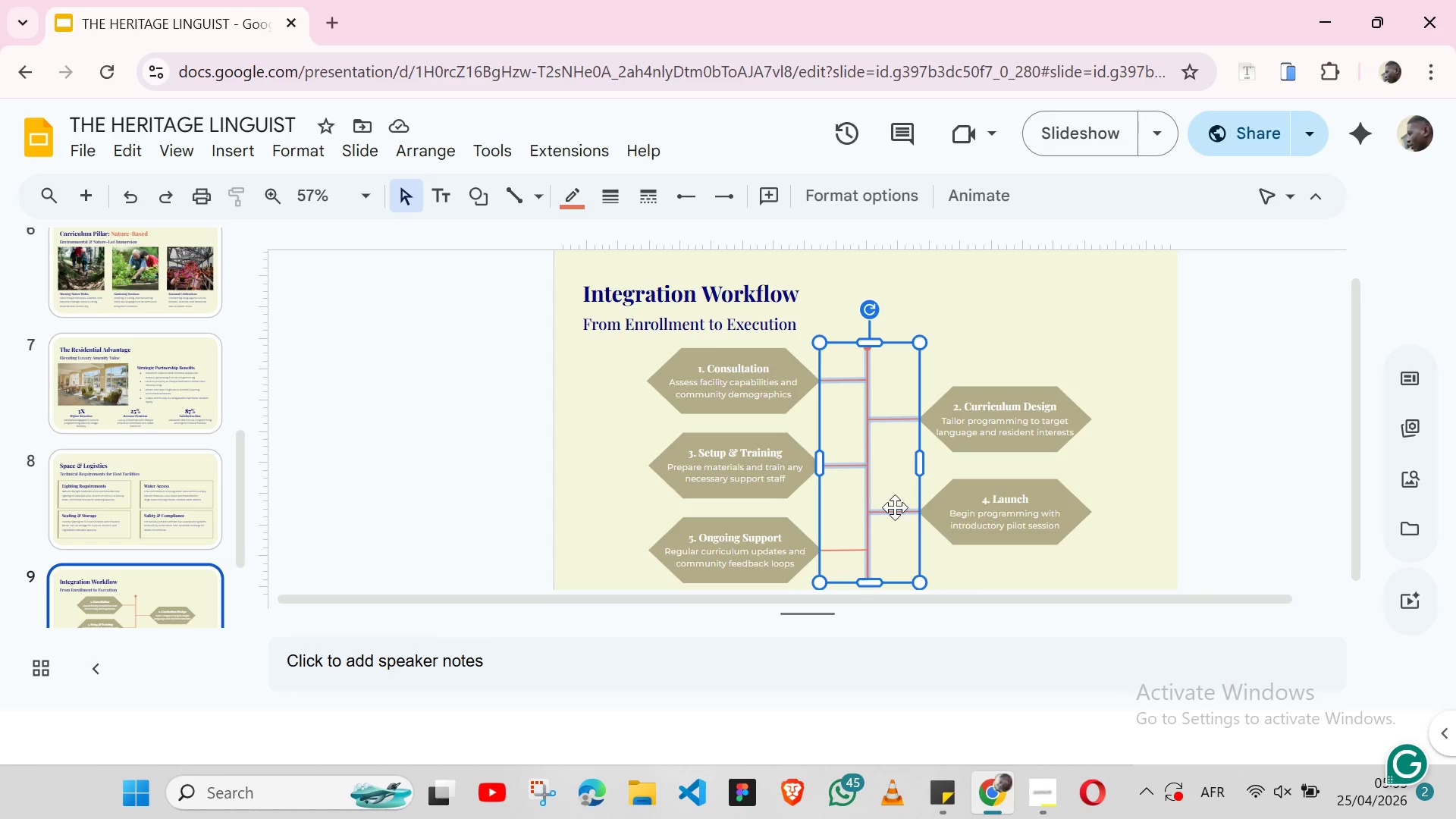 
hold_key(key=ShiftLeft, duration=1.5)
left_click([849, 545])
 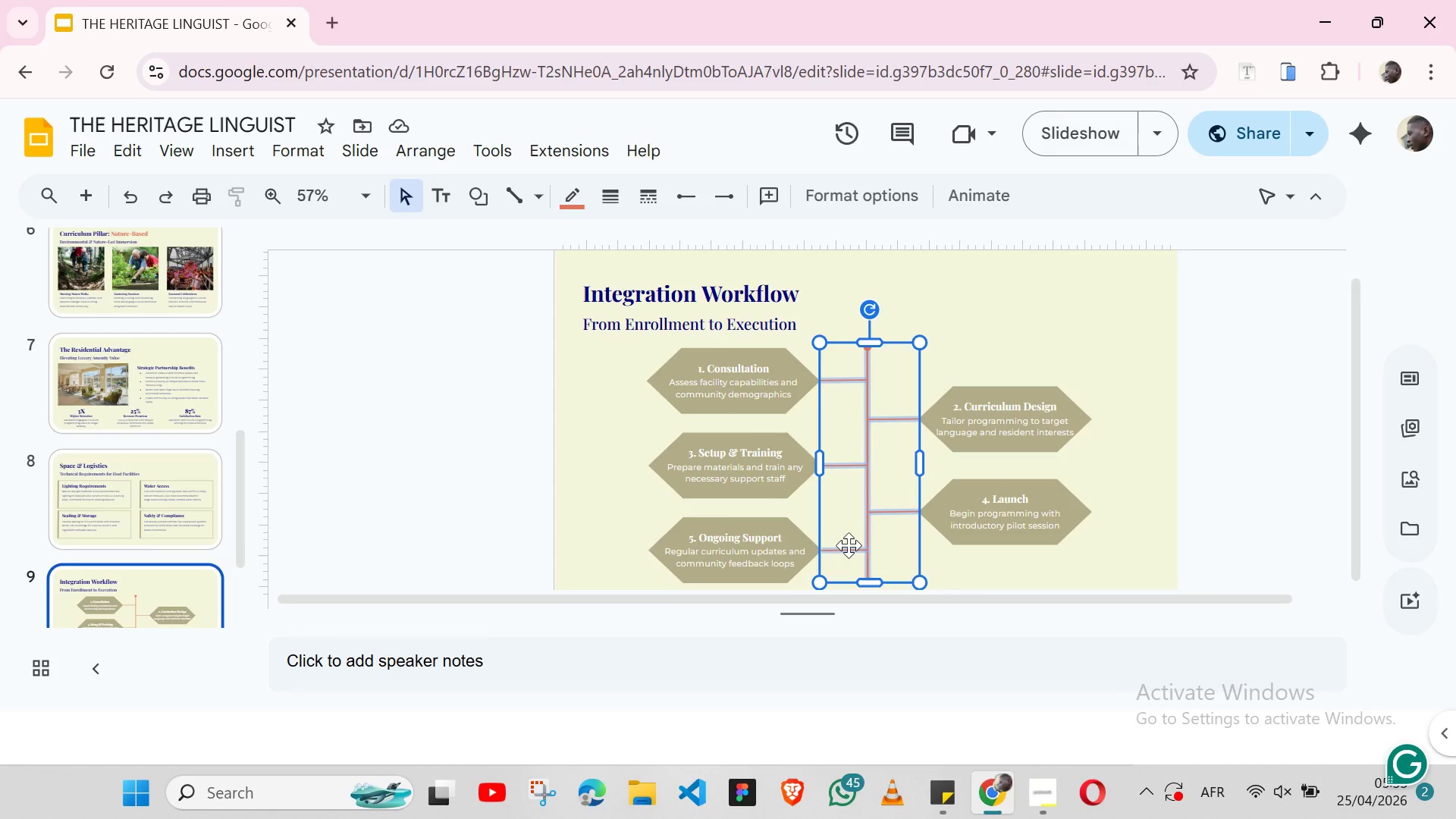 
hold_key(key=ShiftLeft, duration=0.48)
 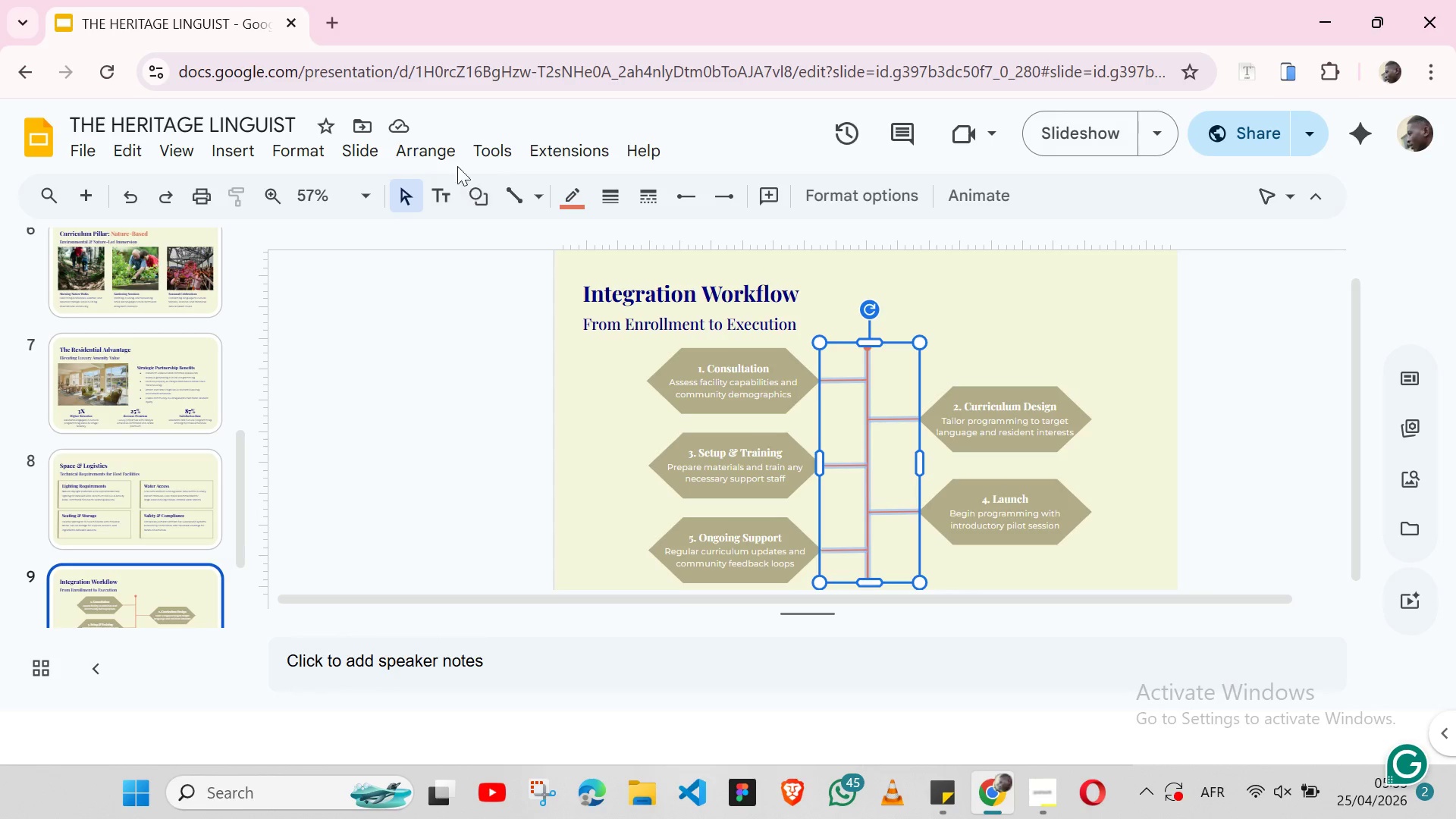 
left_click([445, 152])
 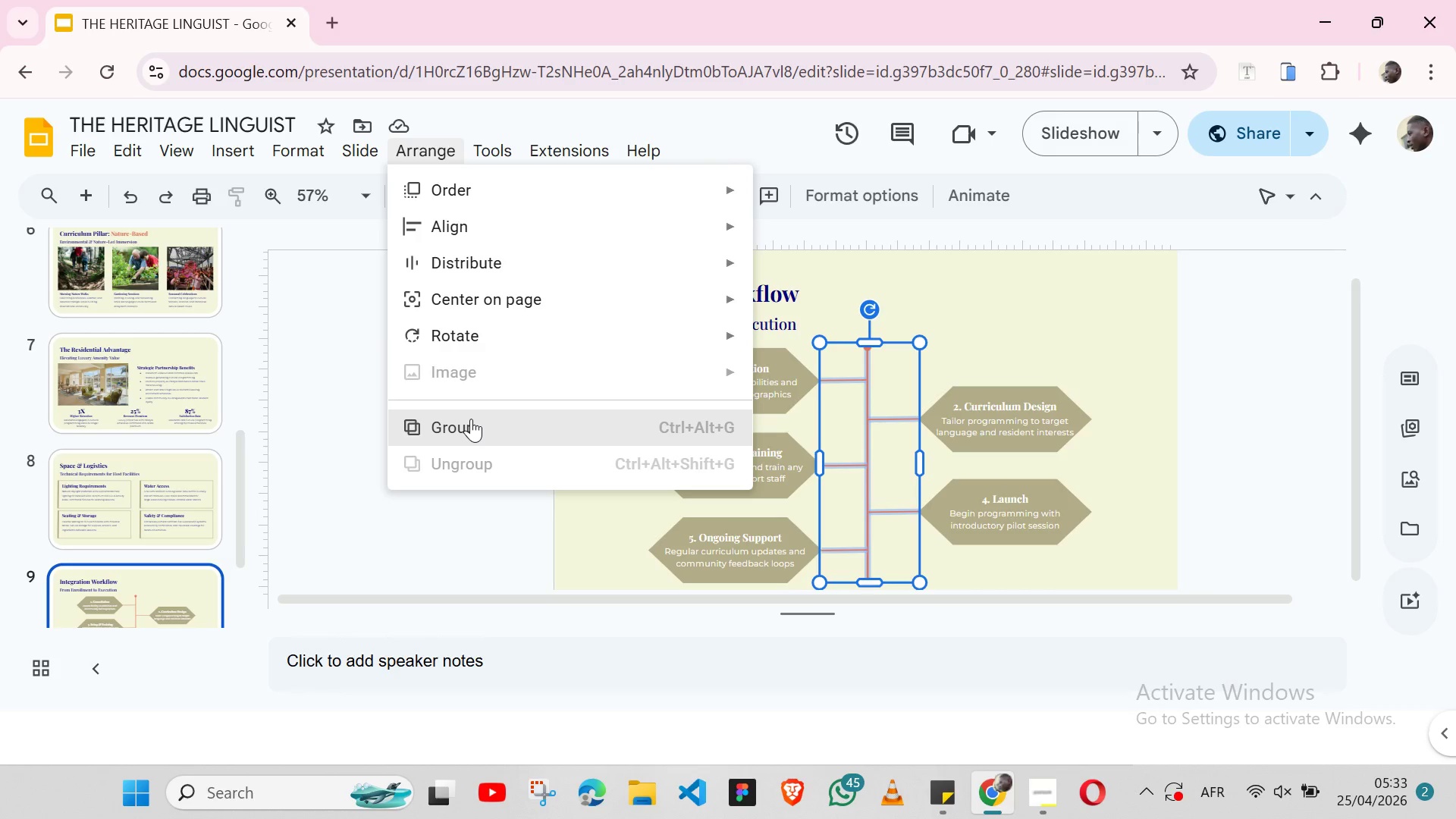 
left_click([471, 419])
 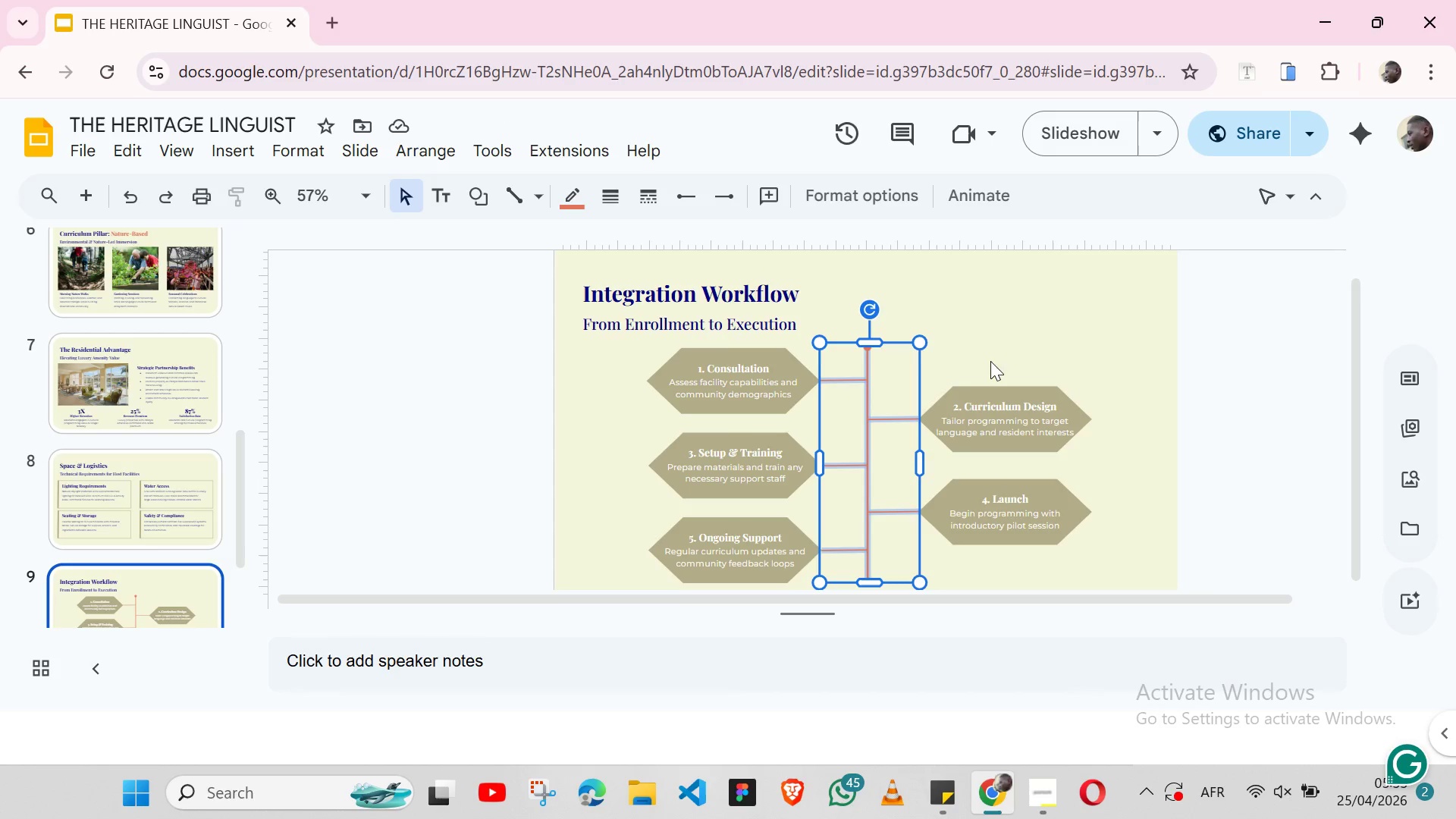 
wait(19.53)
 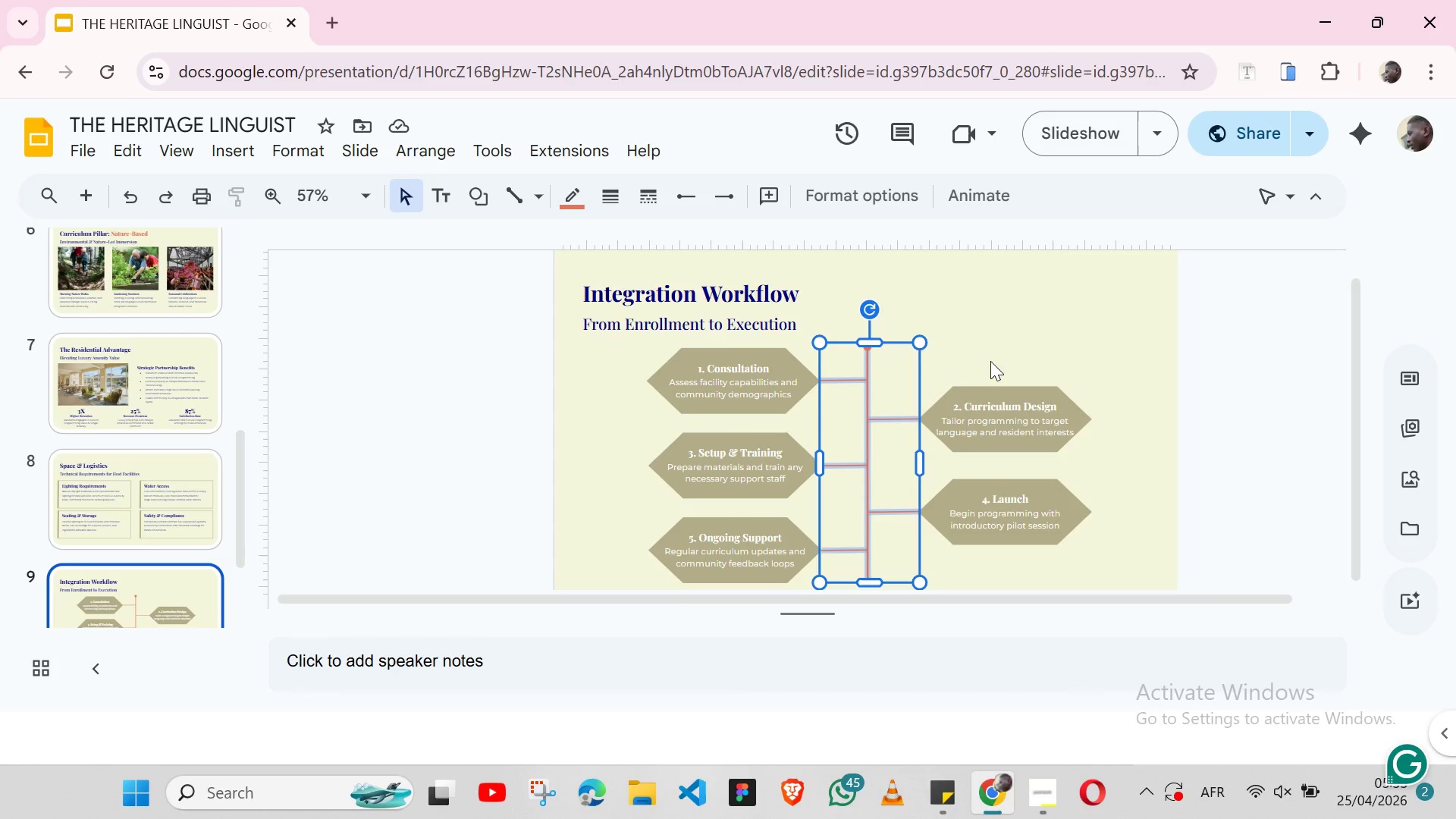 
left_click([756, 408])
 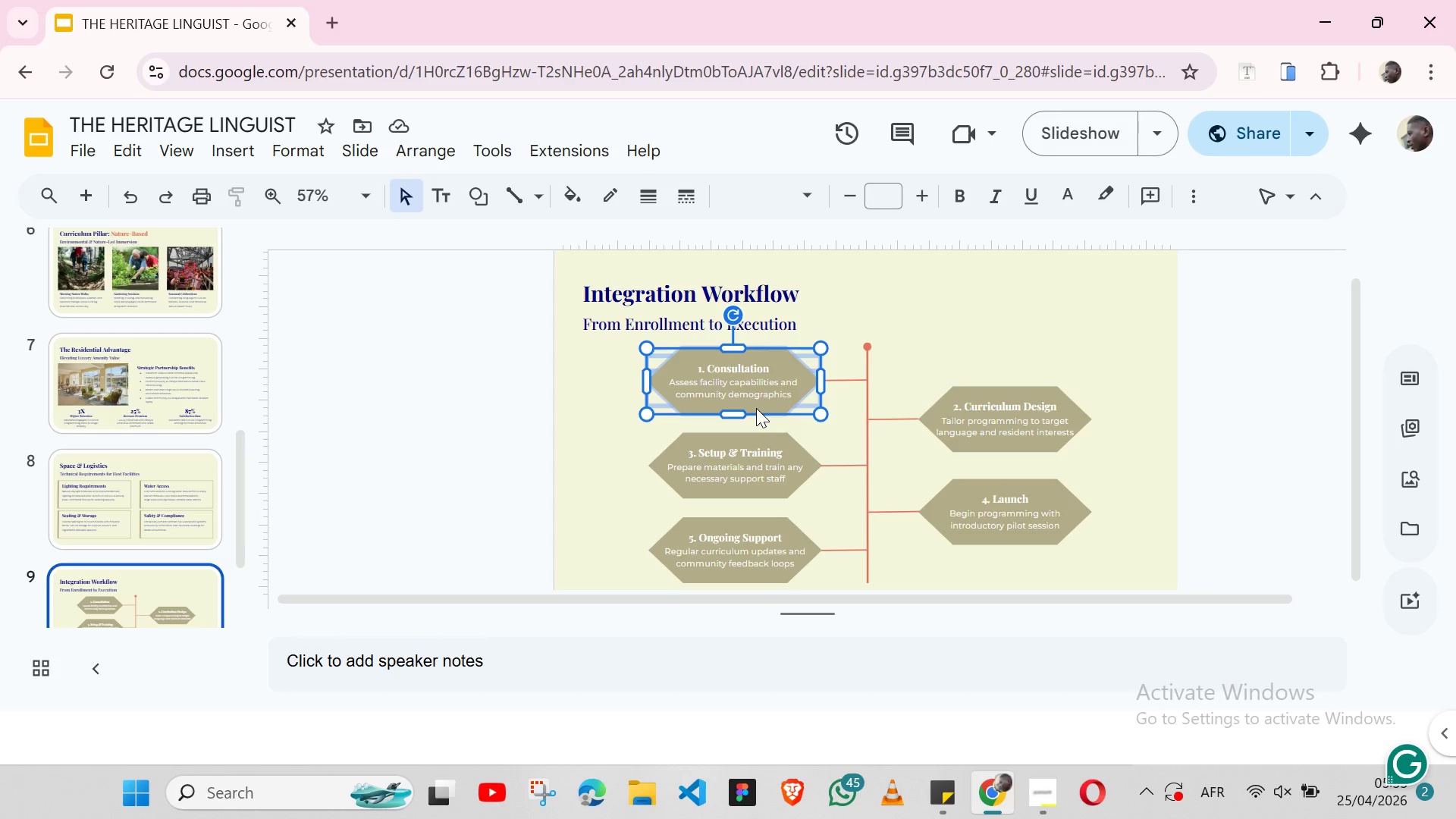 
hold_key(key=ShiftLeft, duration=1.51)
 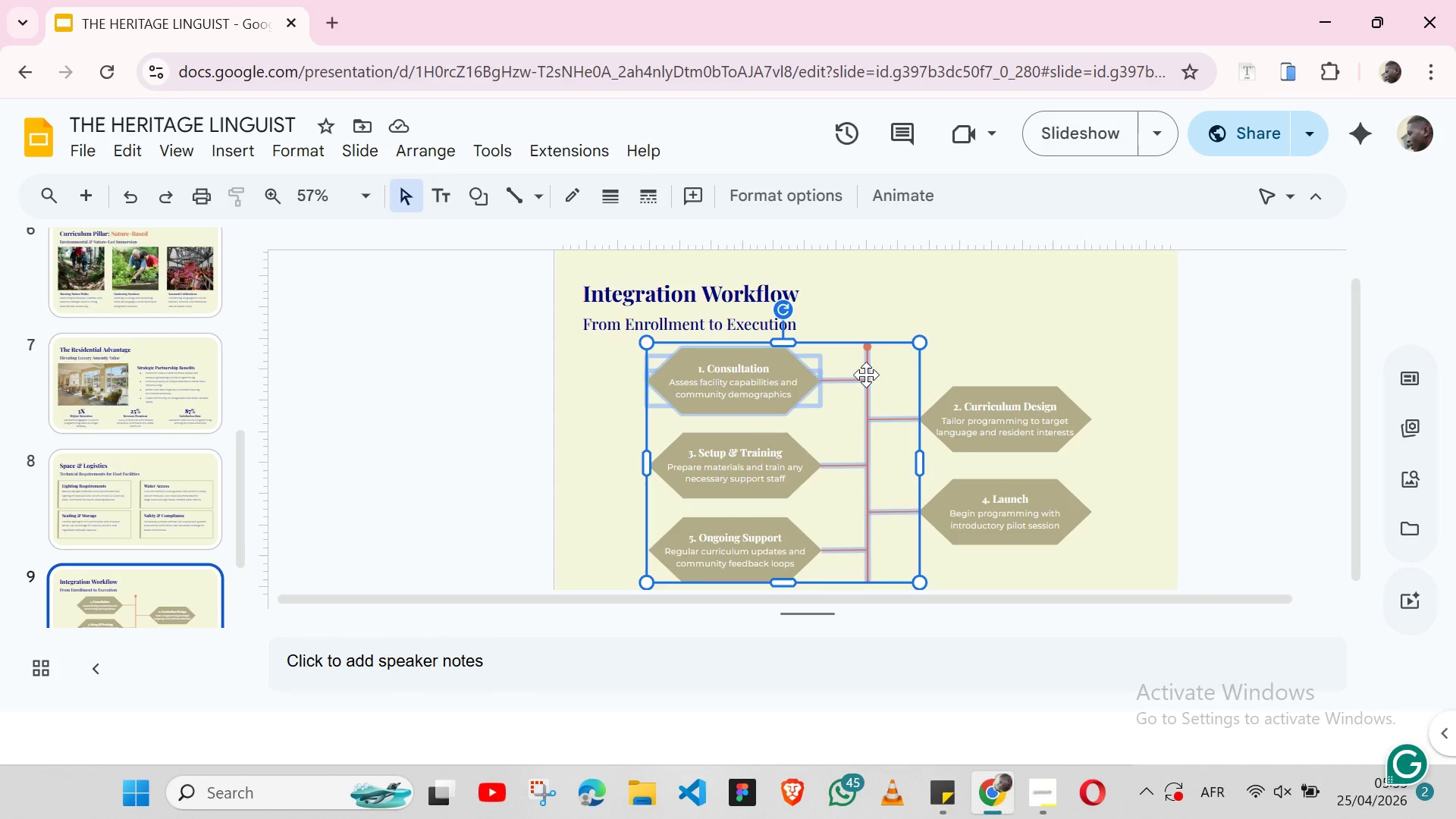 
hold_key(key=ShiftLeft, duration=1.52)
left_click([866, 375])
 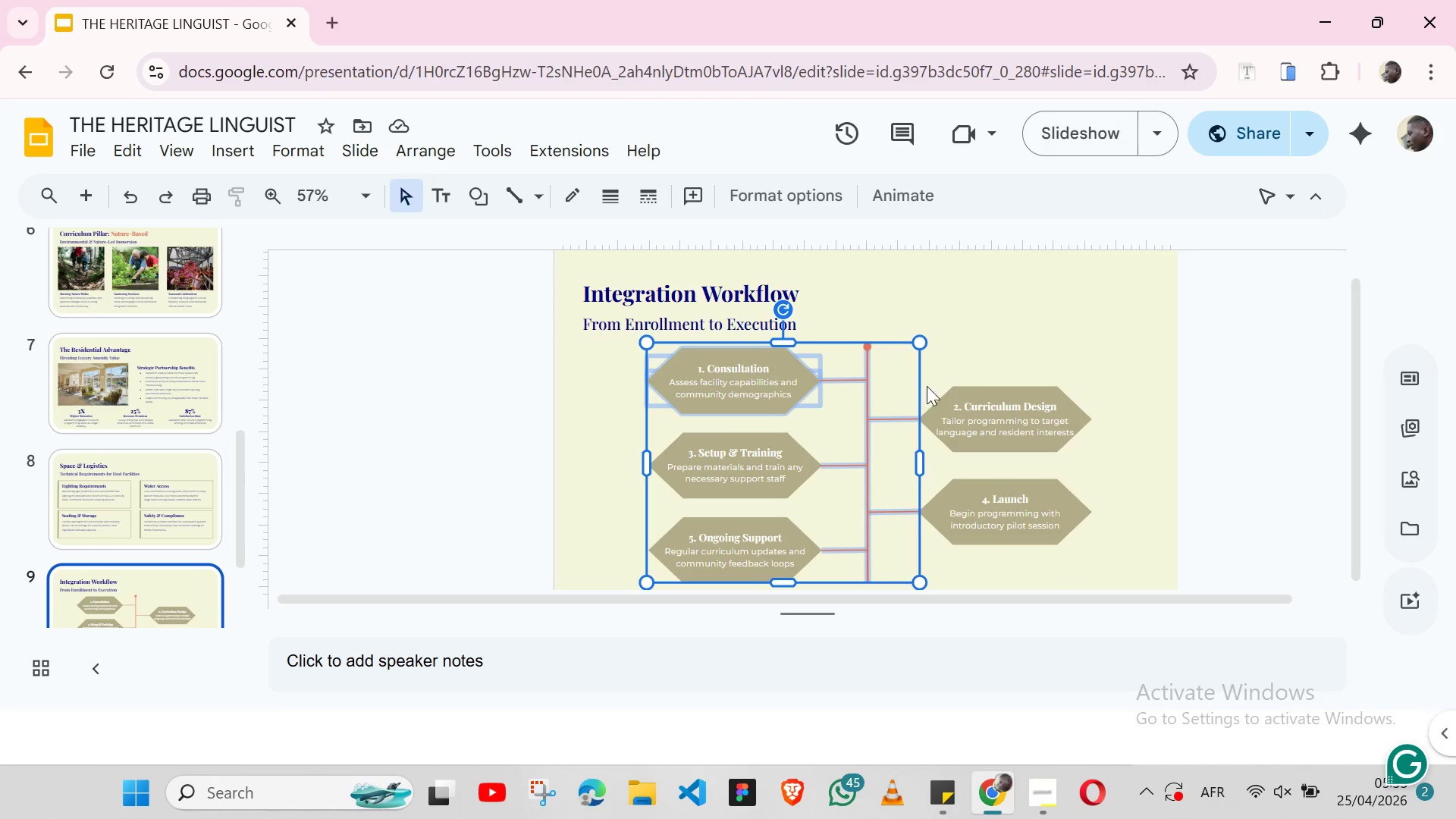 
hold_key(key=ShiftLeft, duration=1.53)
left_click([944, 392])
 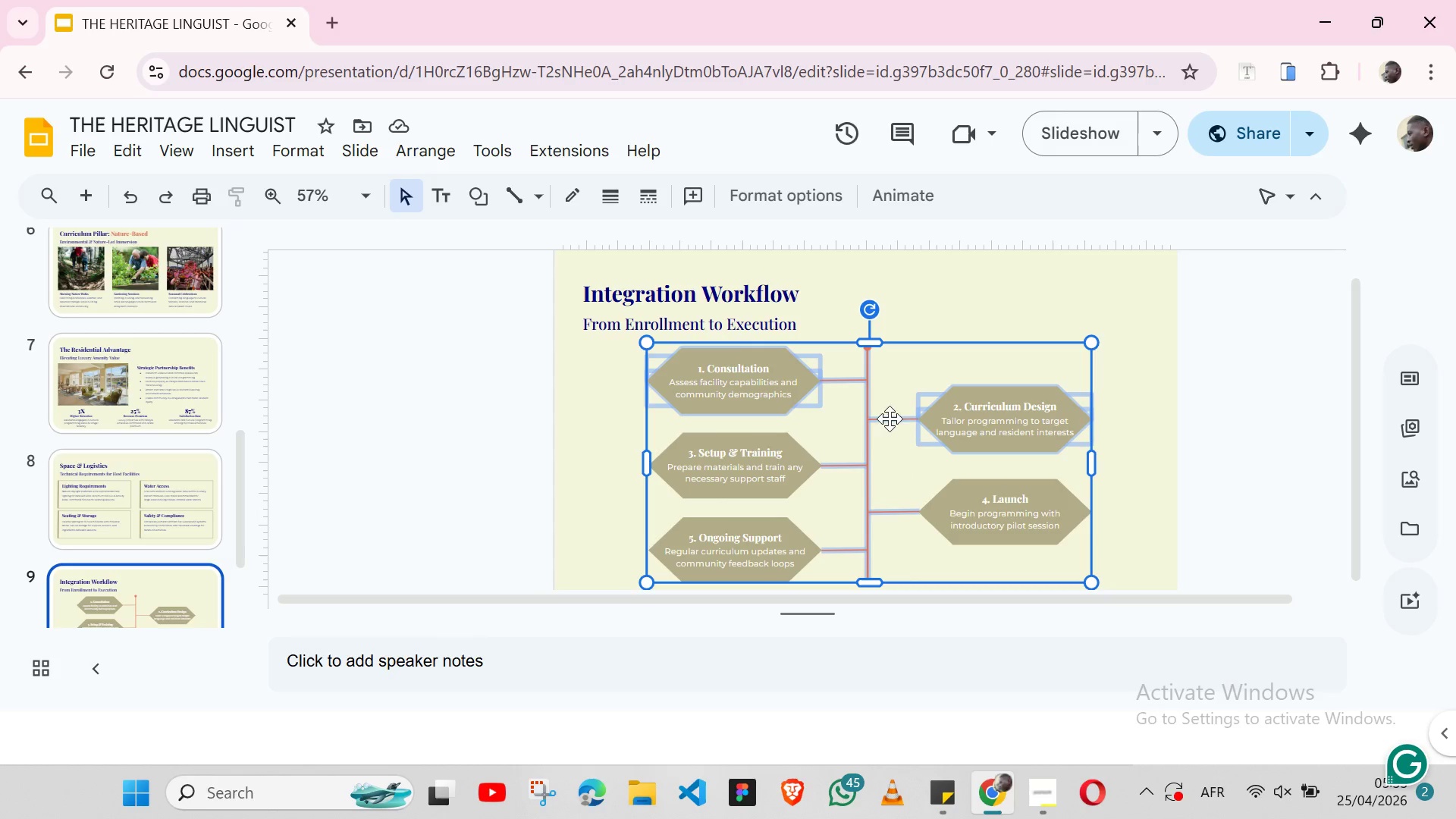 
hold_key(key=ShiftLeft, duration=1.52)
left_click([811, 453])
 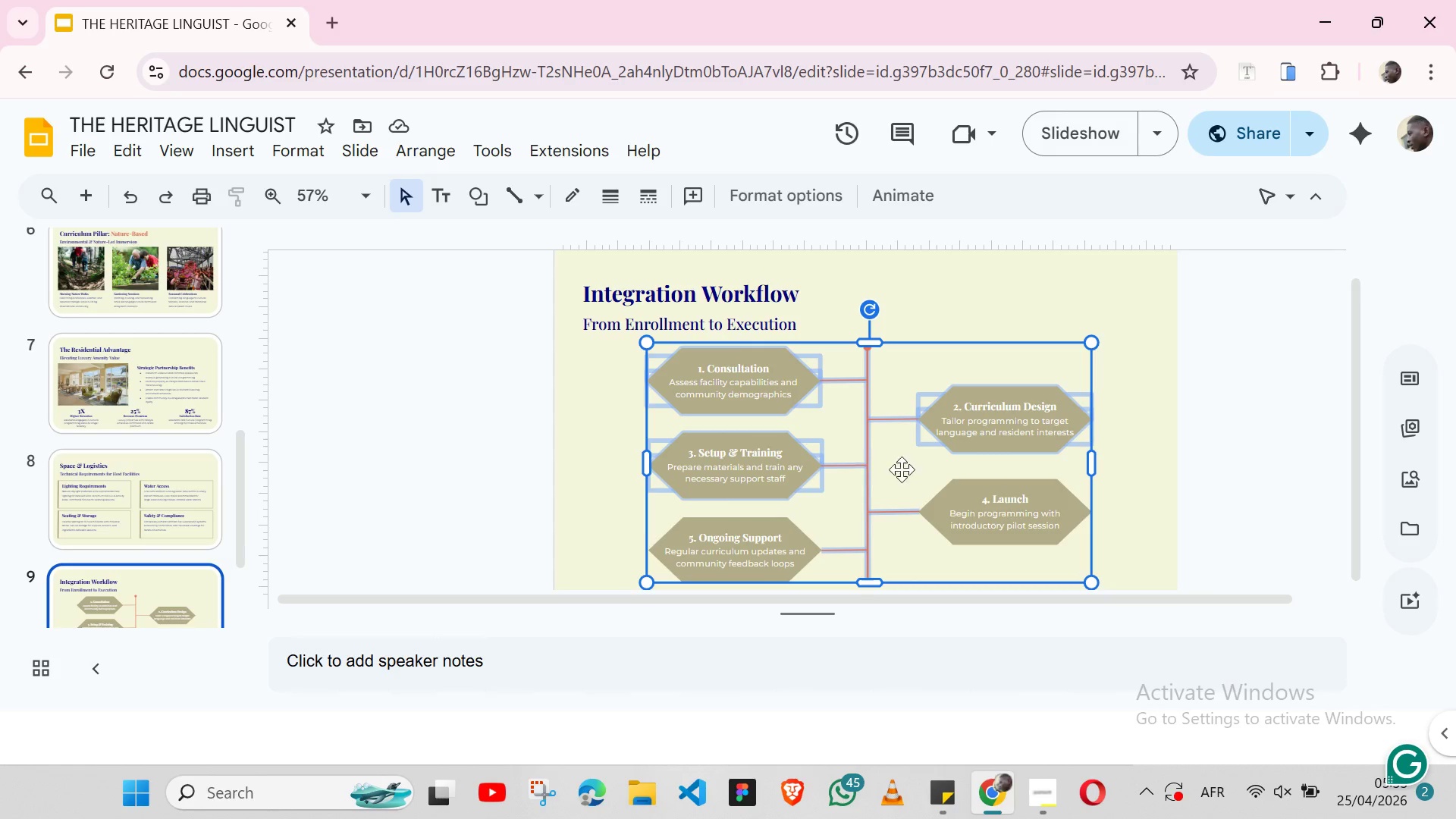 
hold_key(key=ShiftLeft, duration=1.53)
left_click([939, 486])
 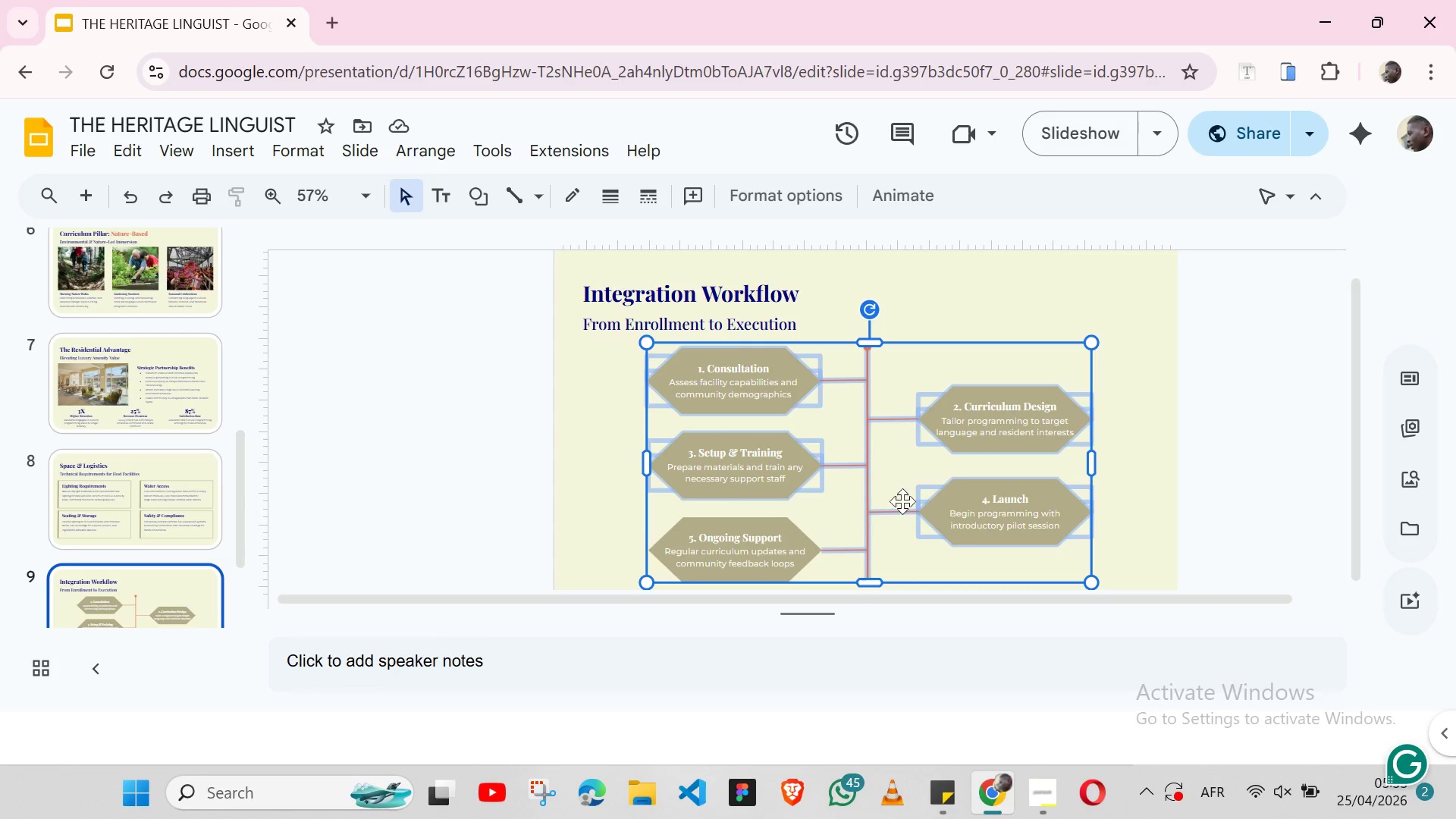 
hold_key(key=ShiftLeft, duration=1.28)
left_click([811, 527])
 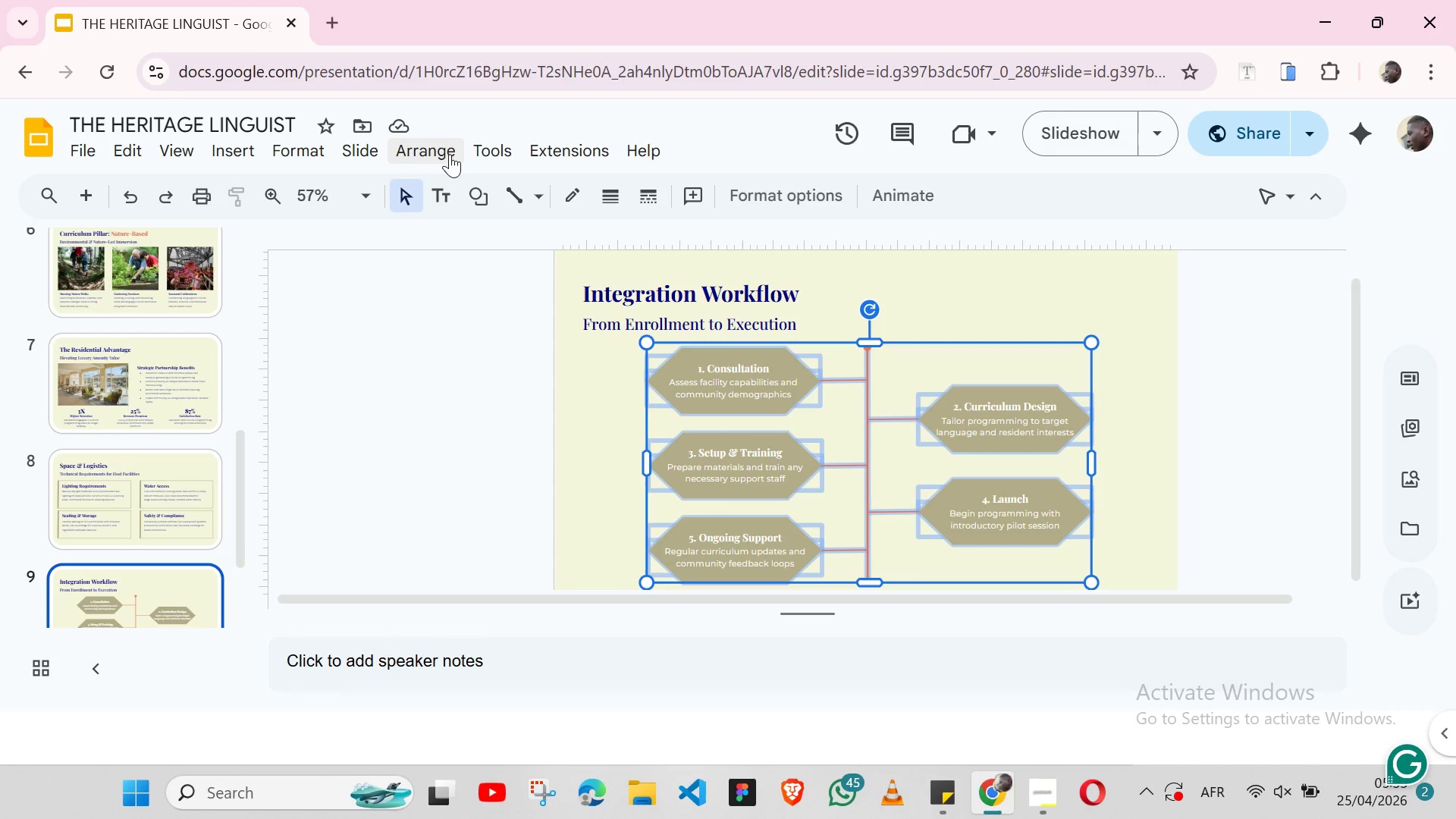 
left_click([446, 144])
 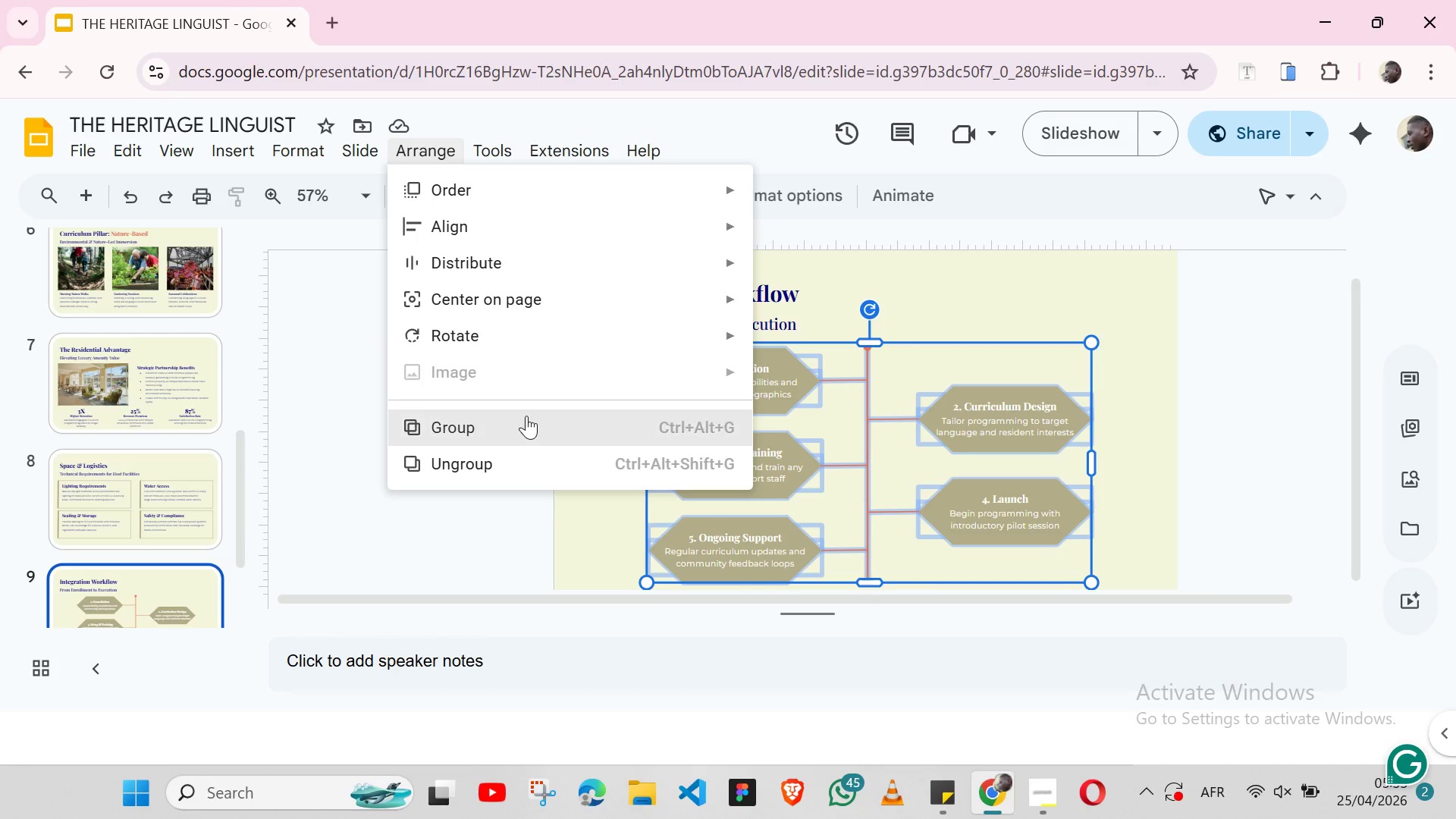 
left_click([526, 416])
 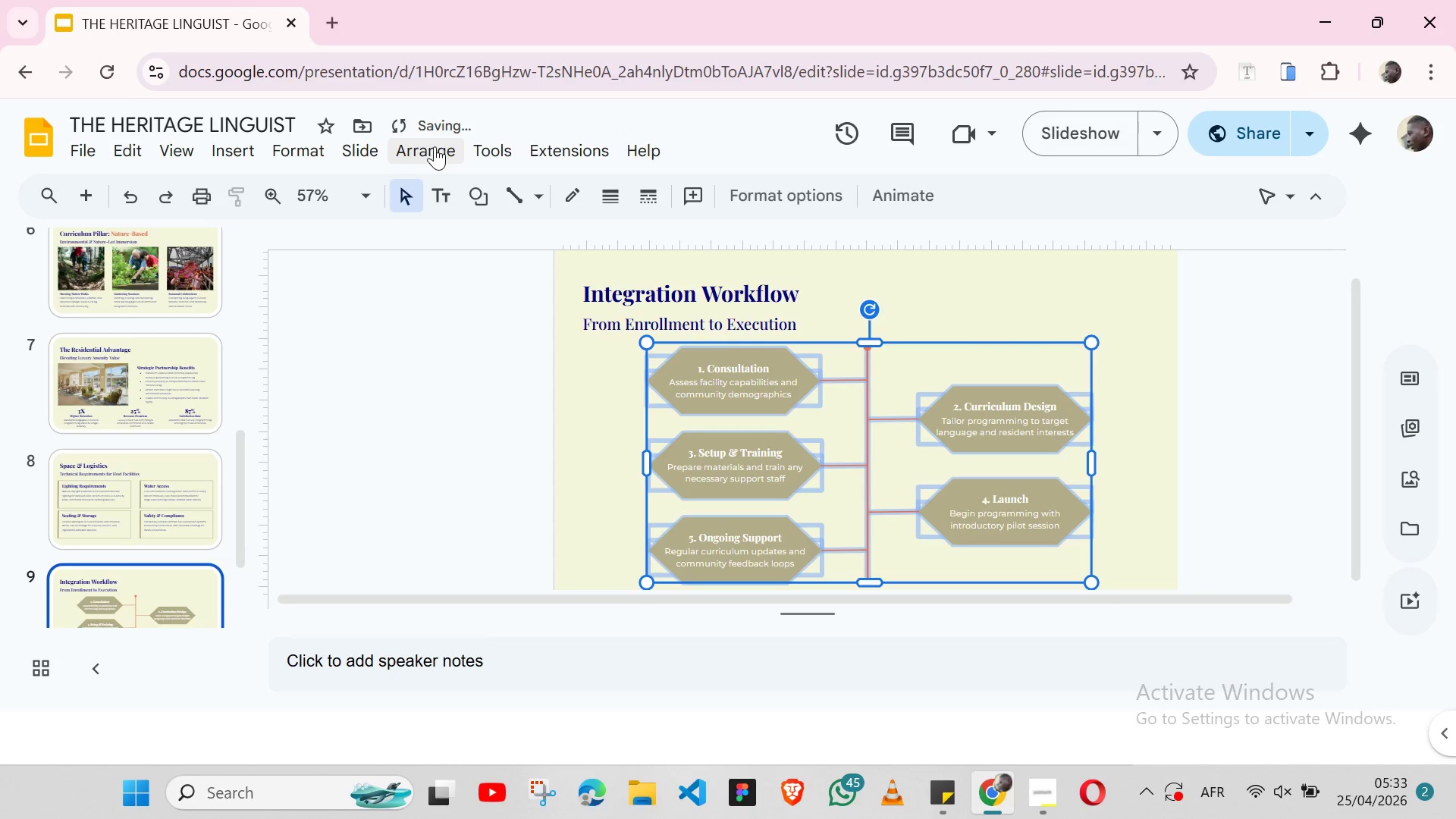 
left_click([435, 146])
 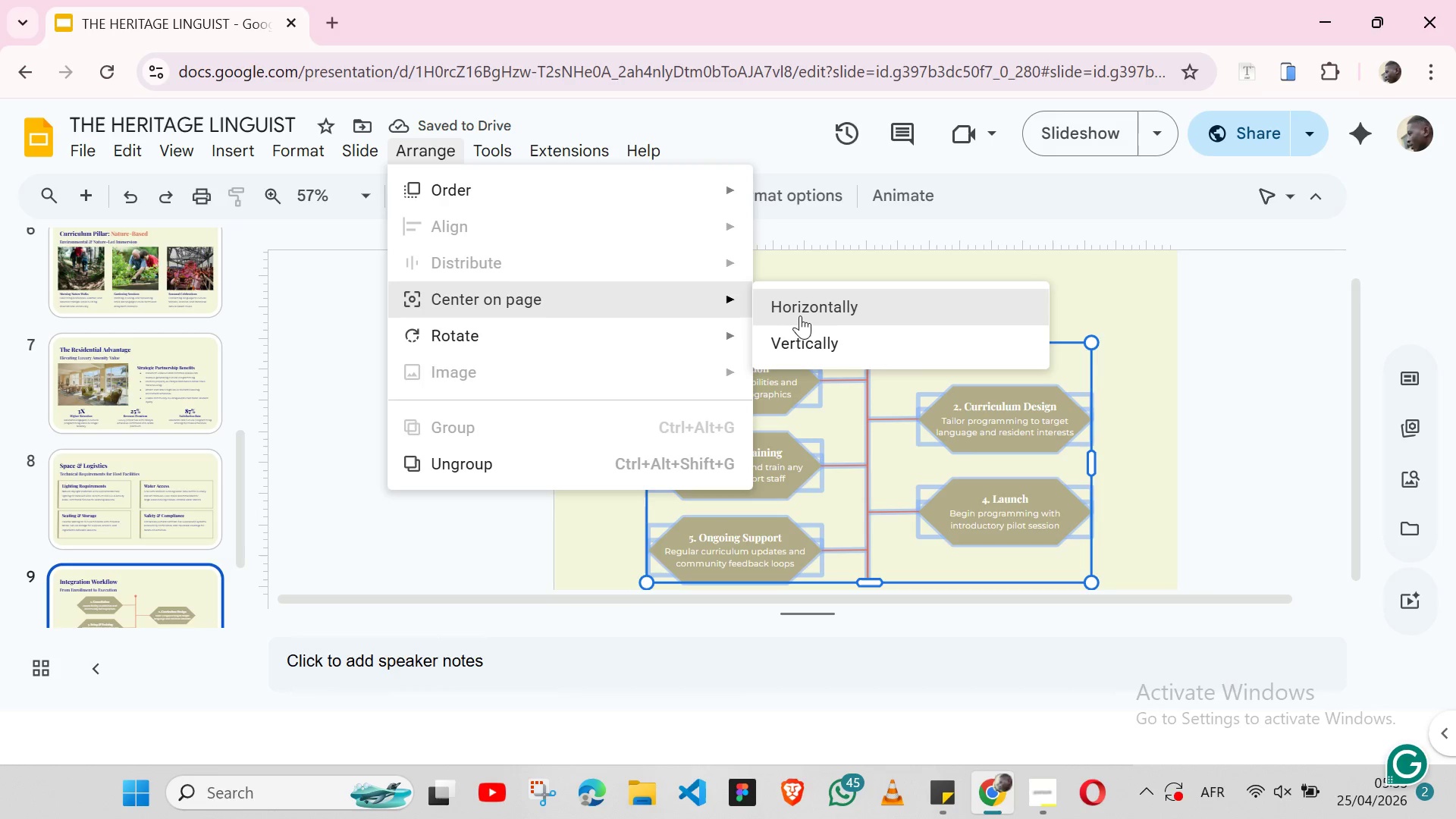 
left_click([805, 314])
 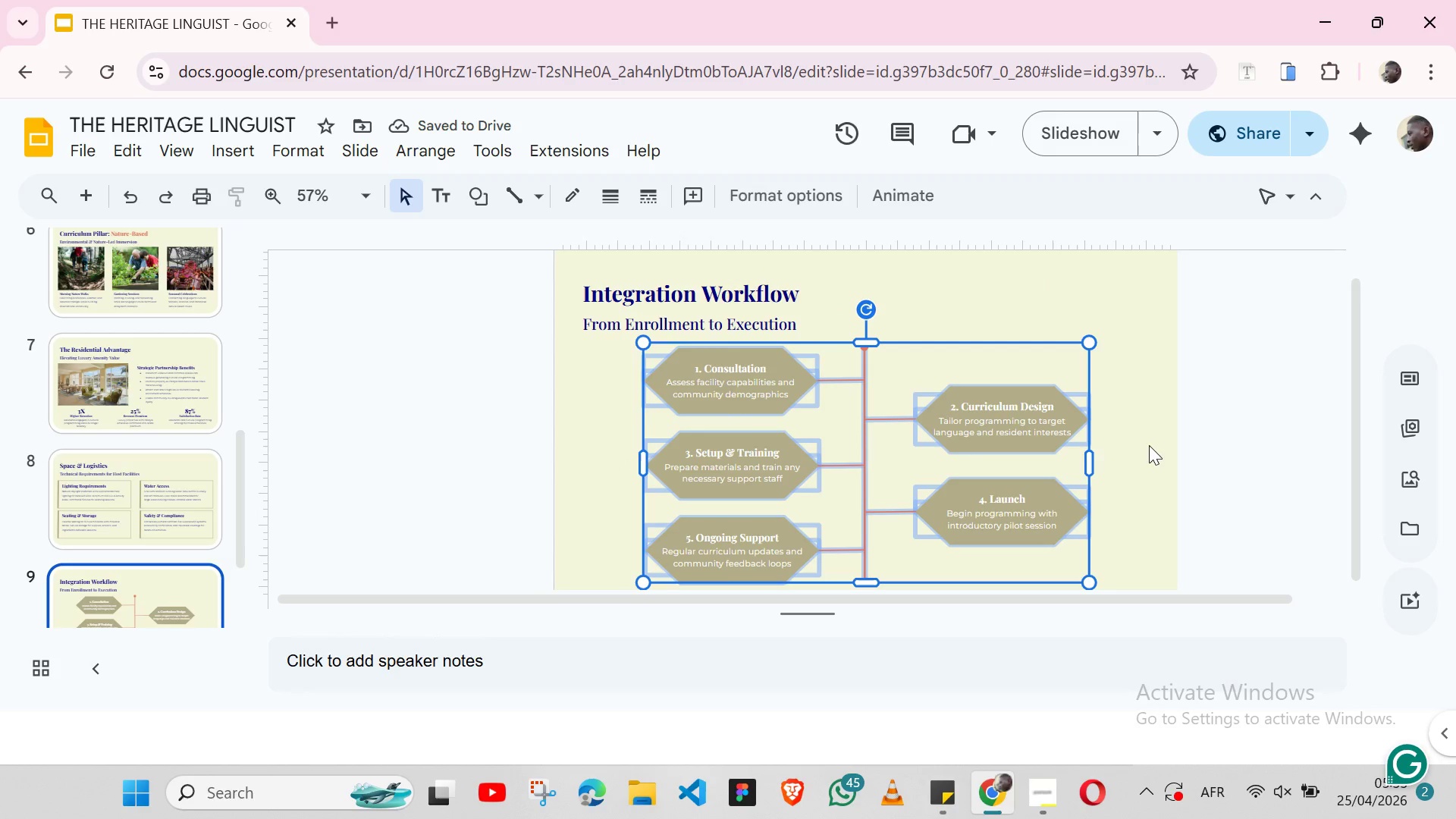 
wait(8.94)
 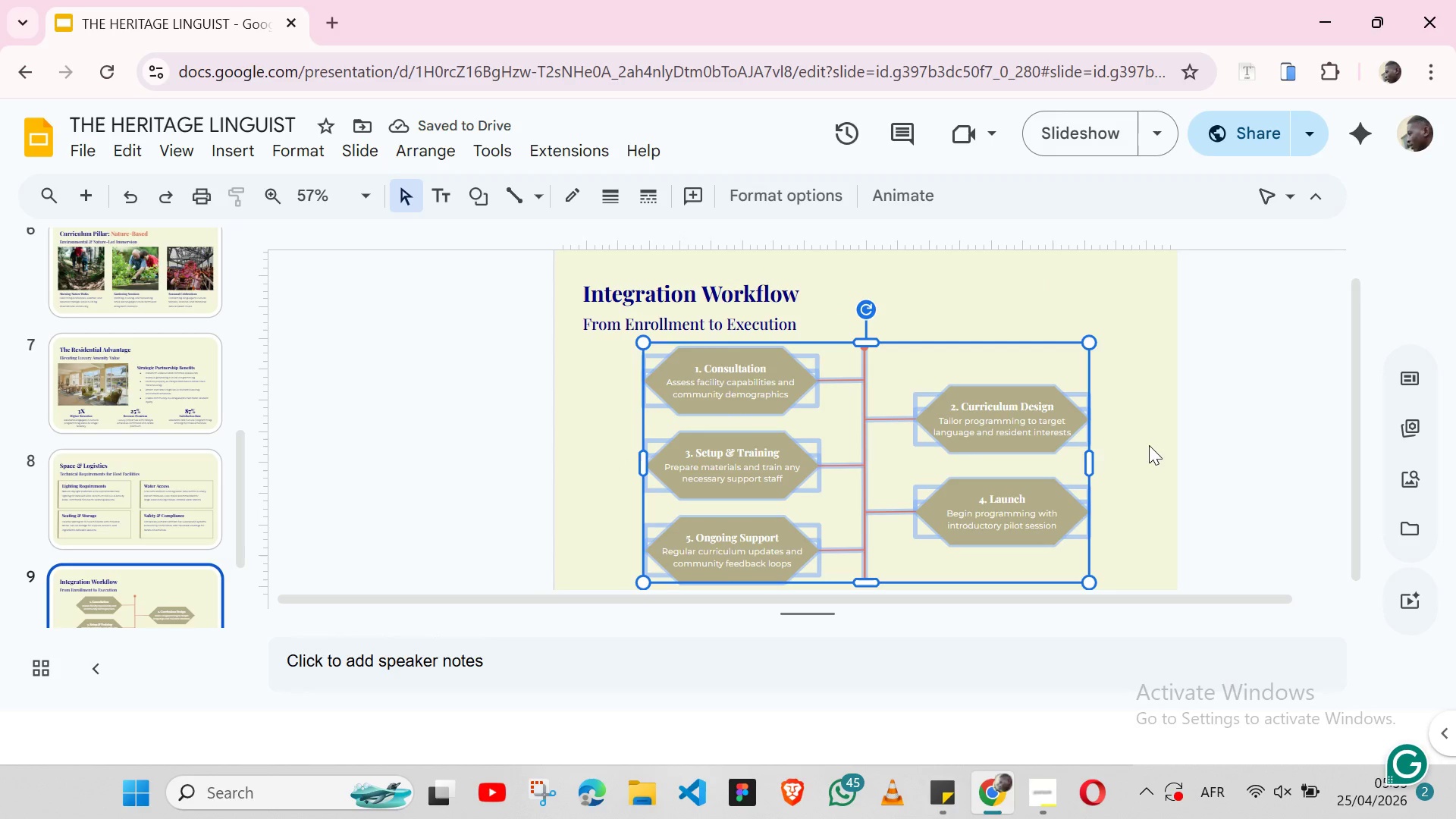 
left_click([582, 447])
 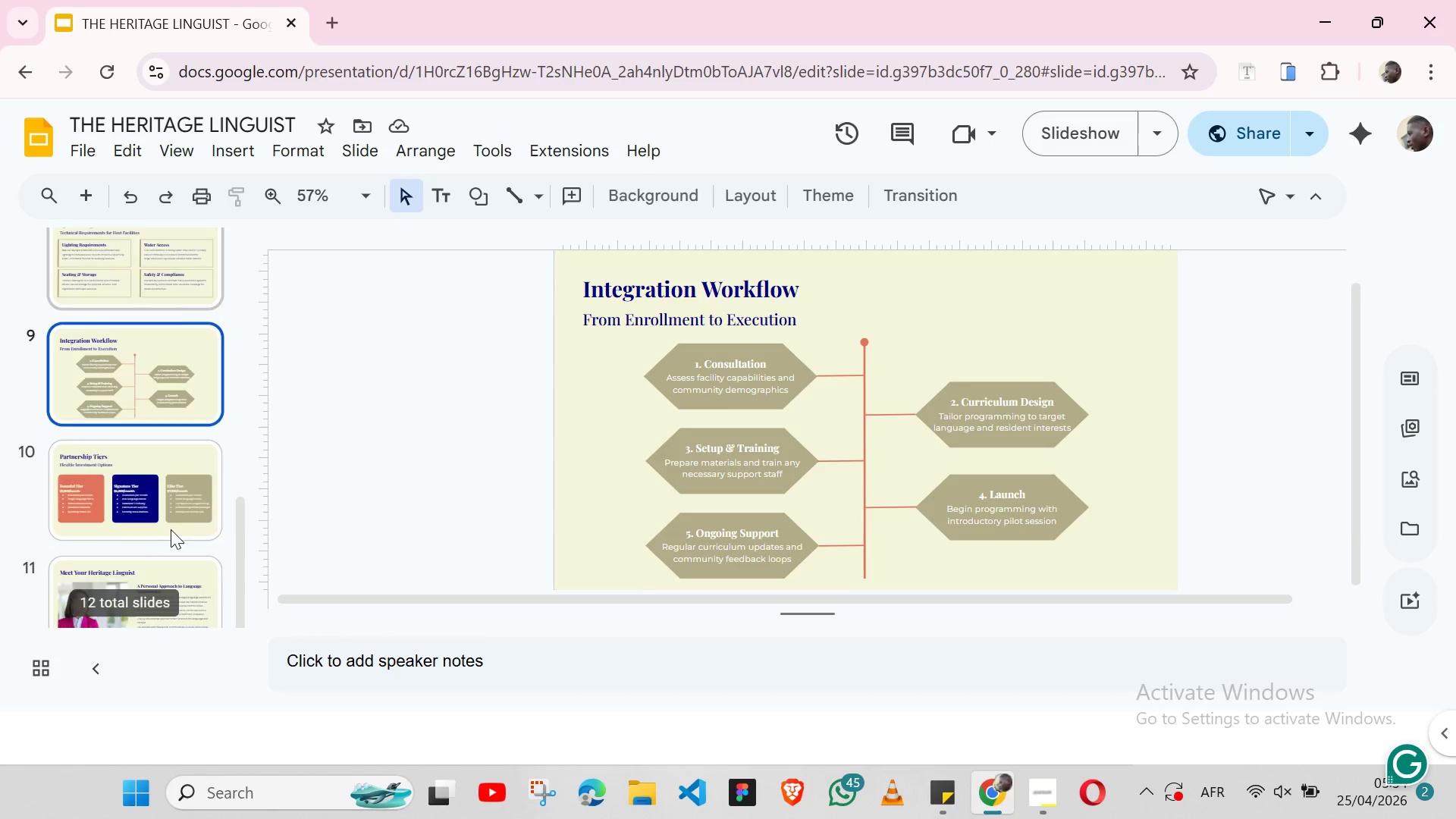 
wait(6.59)
 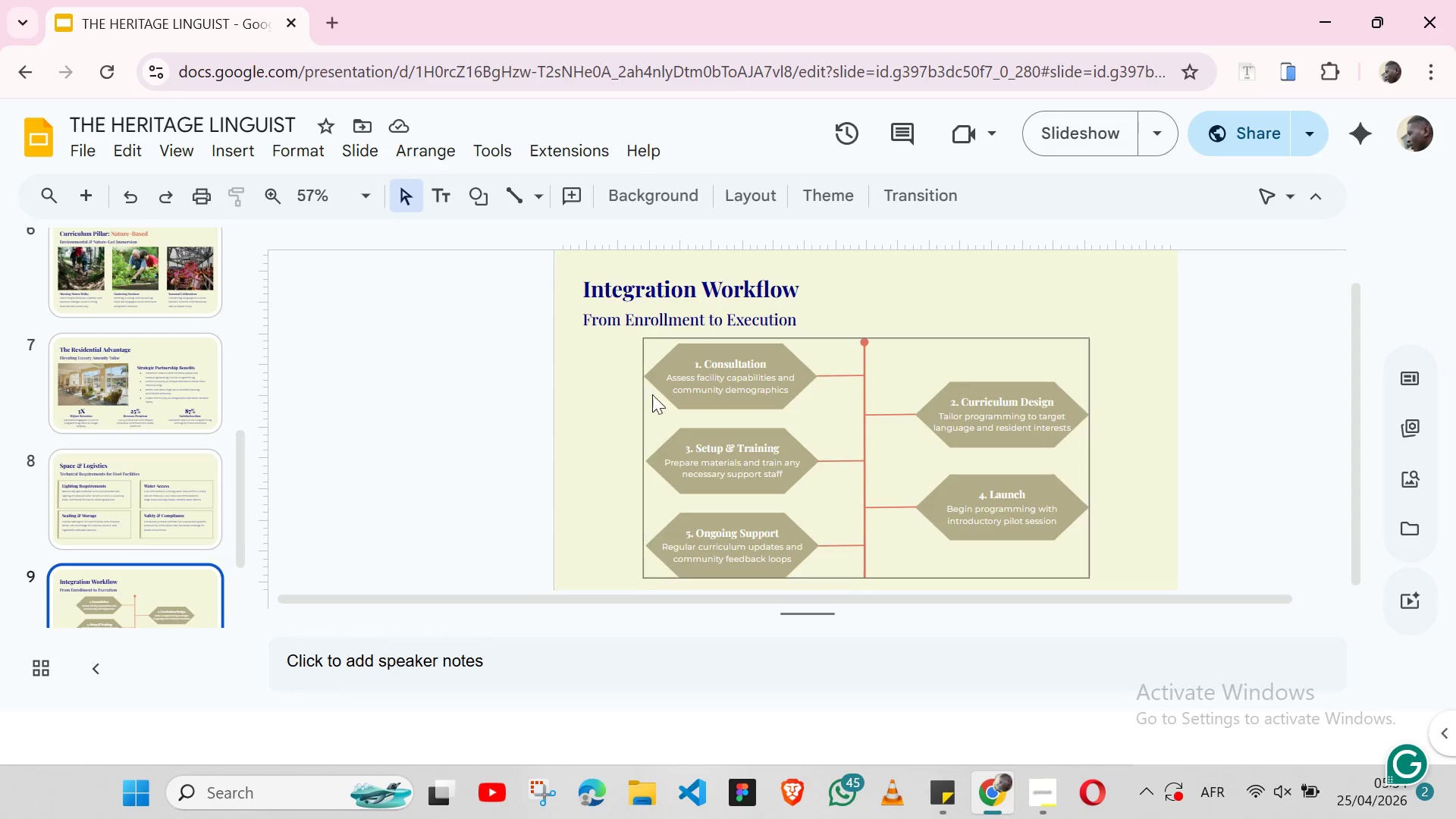 
left_click([153, 589])
 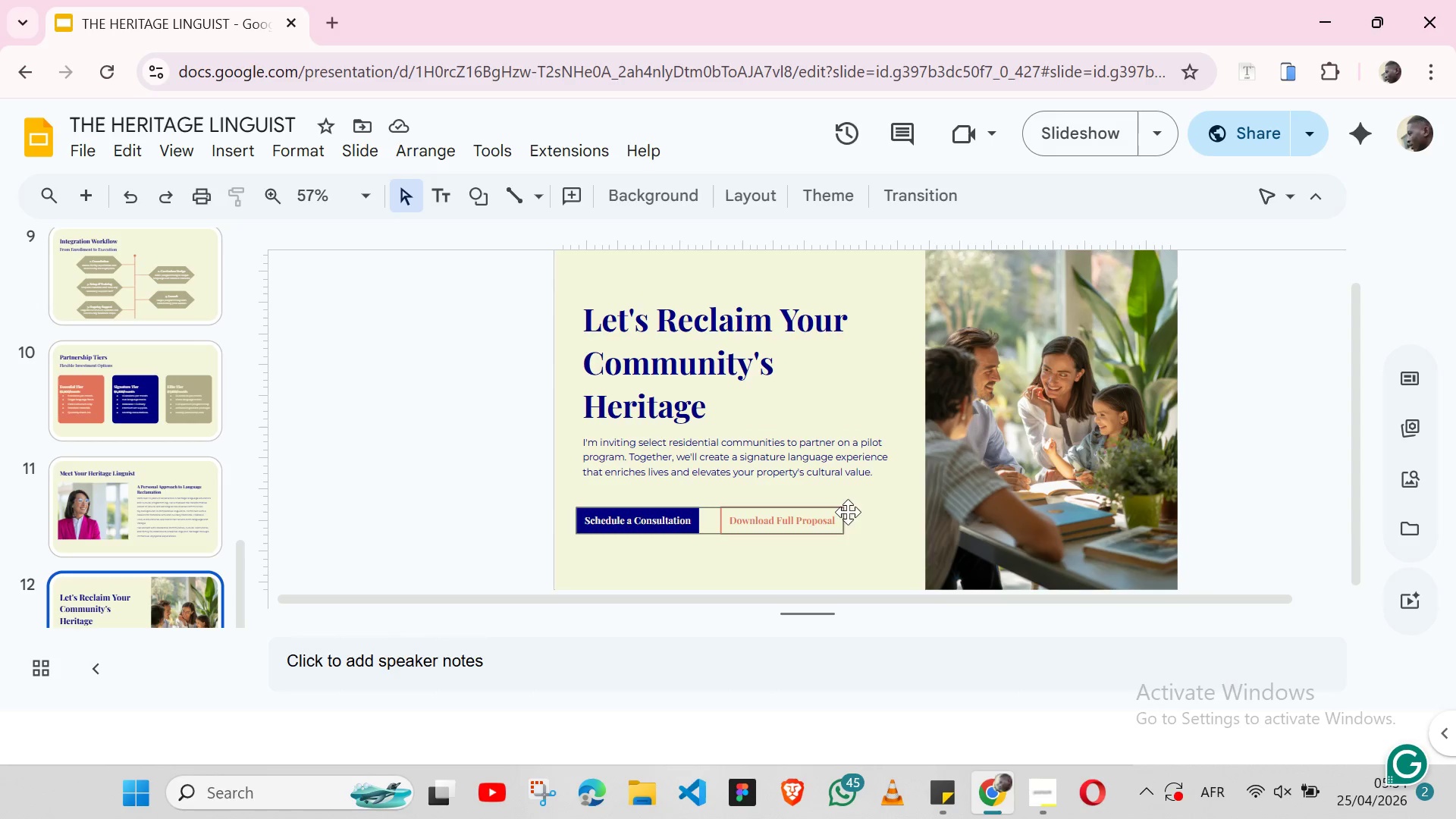 
wait(12.38)
 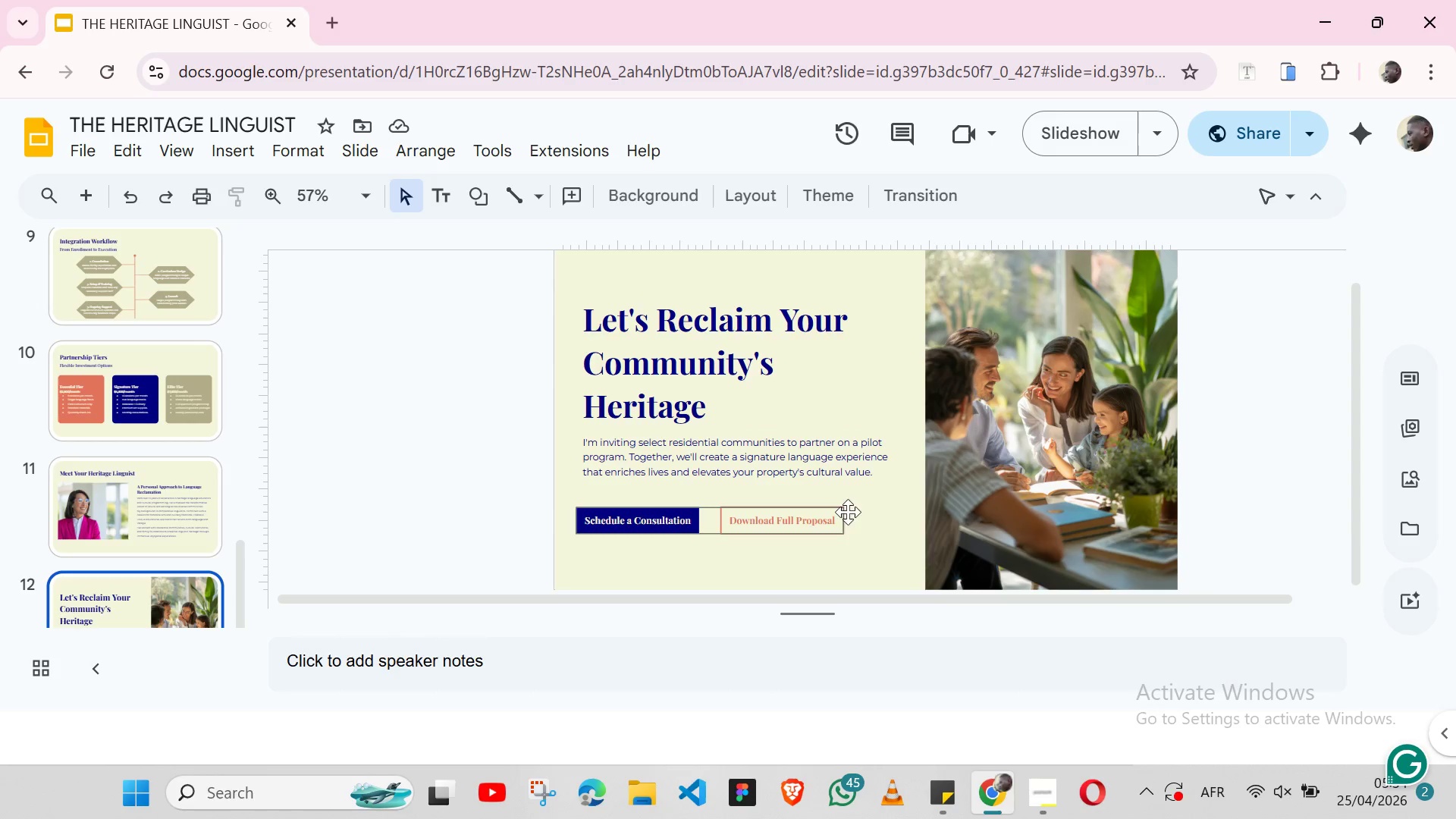 
left_click([1050, 789])